 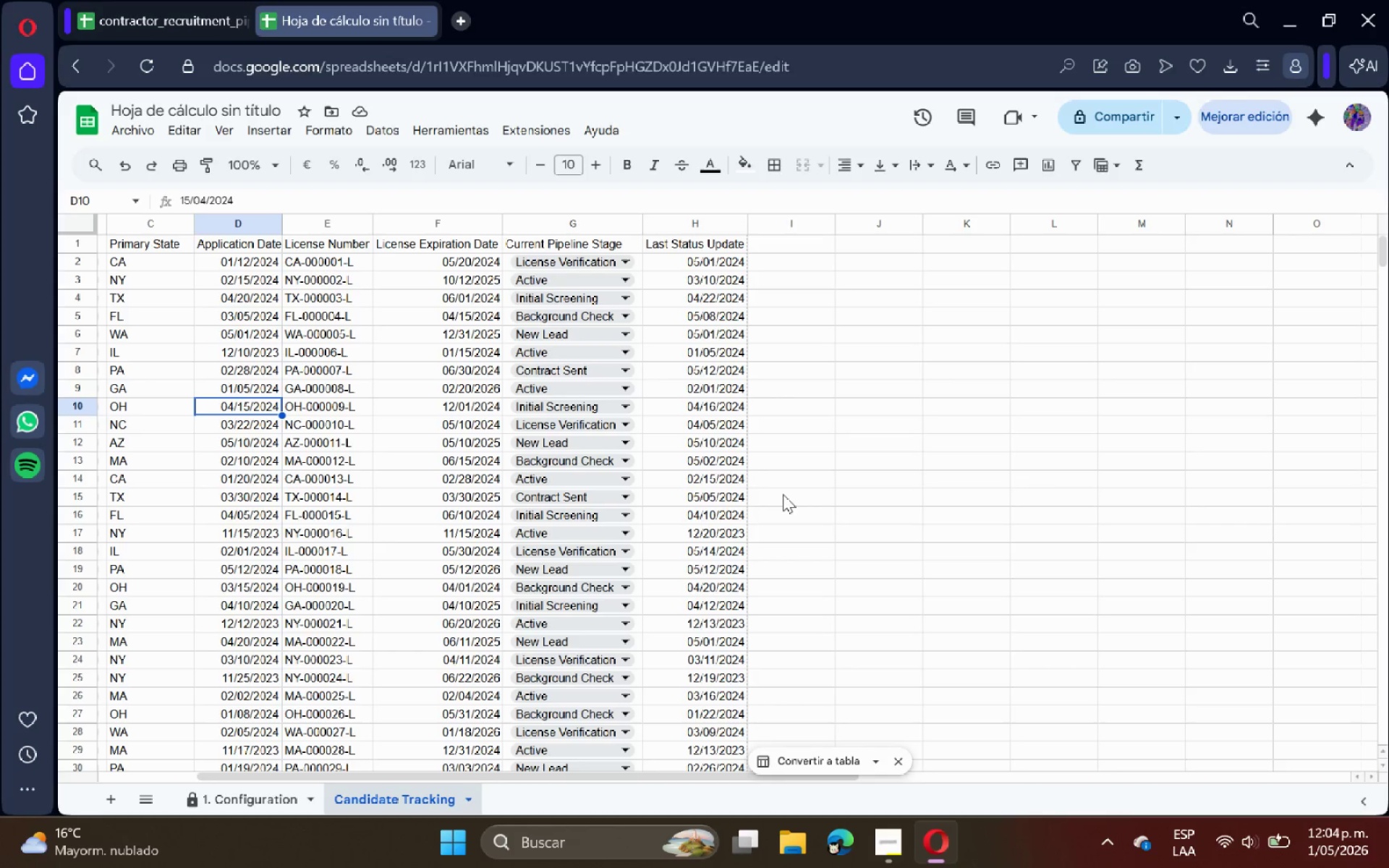 
left_click([799, 241])
 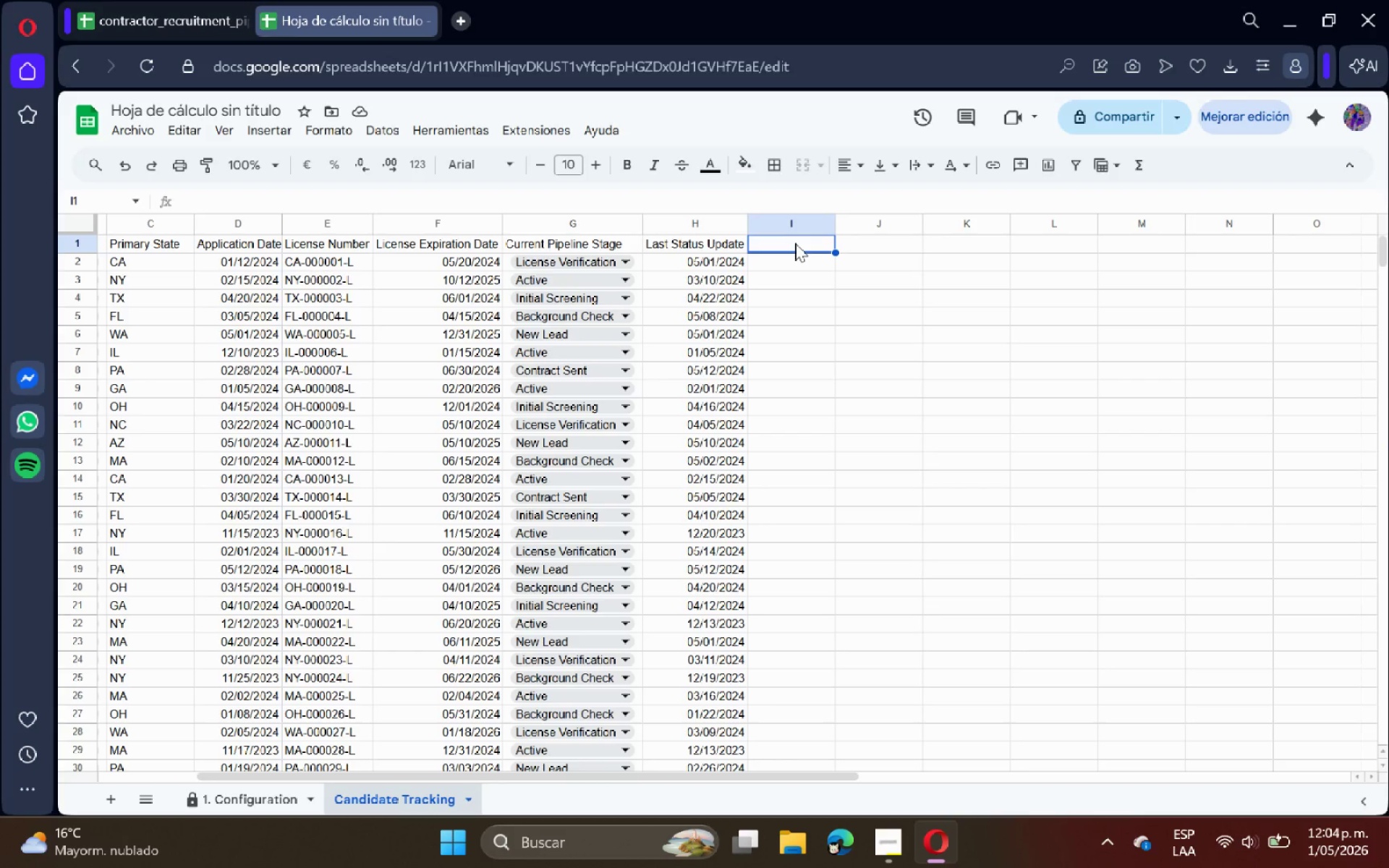 
type(dA)
key(Backspace)
key(Backspace)
type(Days in Stage)
 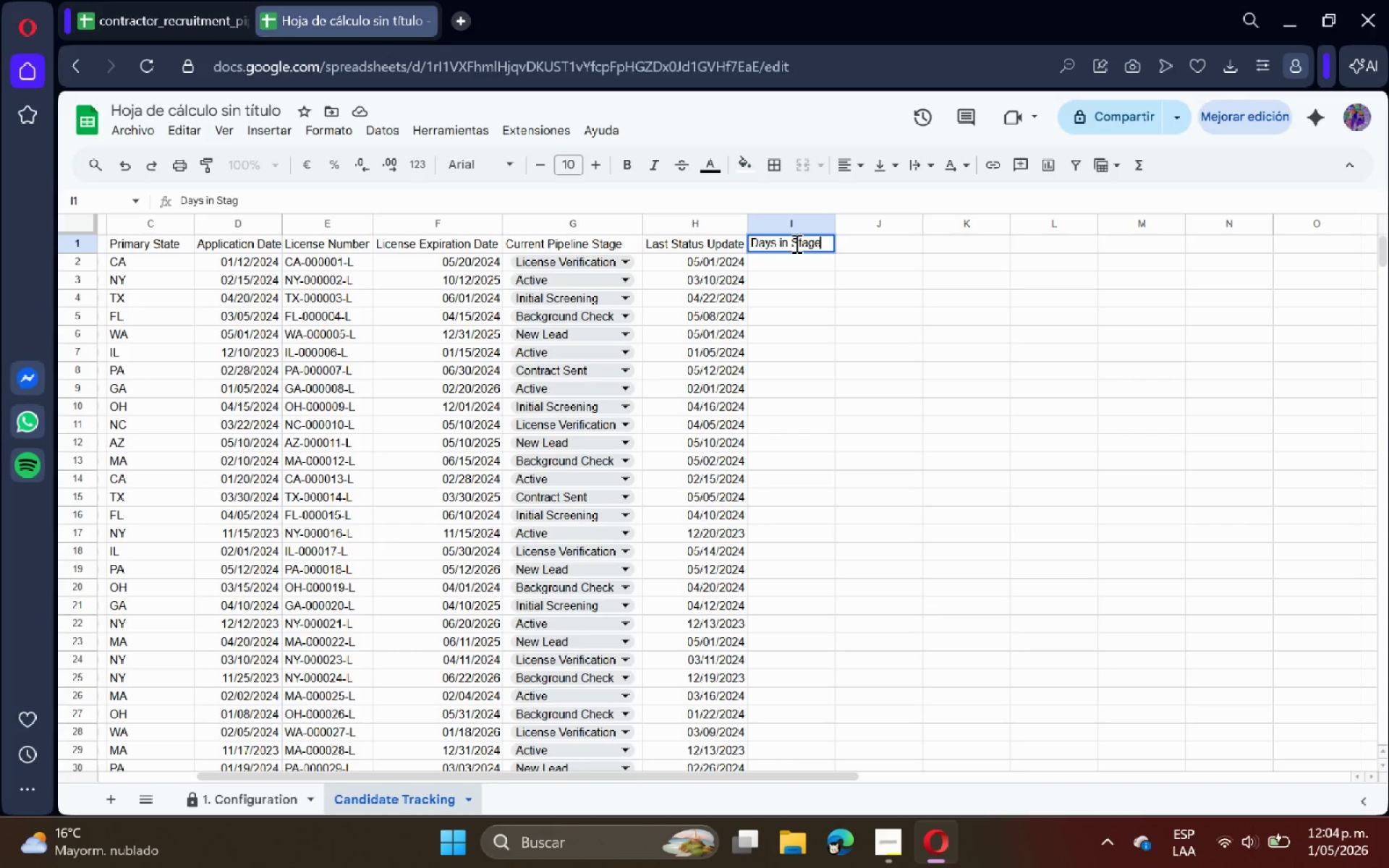 
key(Enter)
 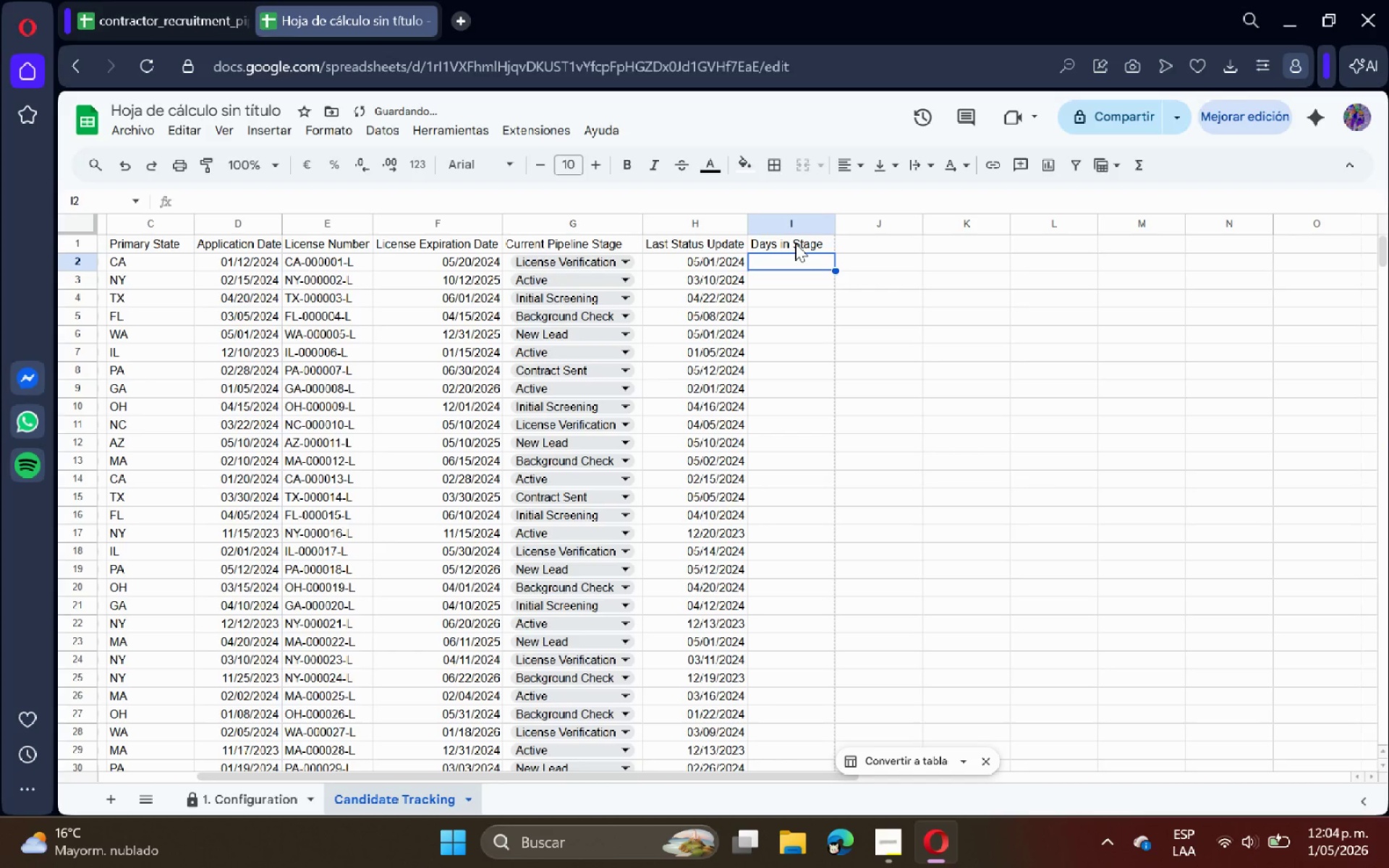 
type()IF*ISBLAN)
key(Tab)
 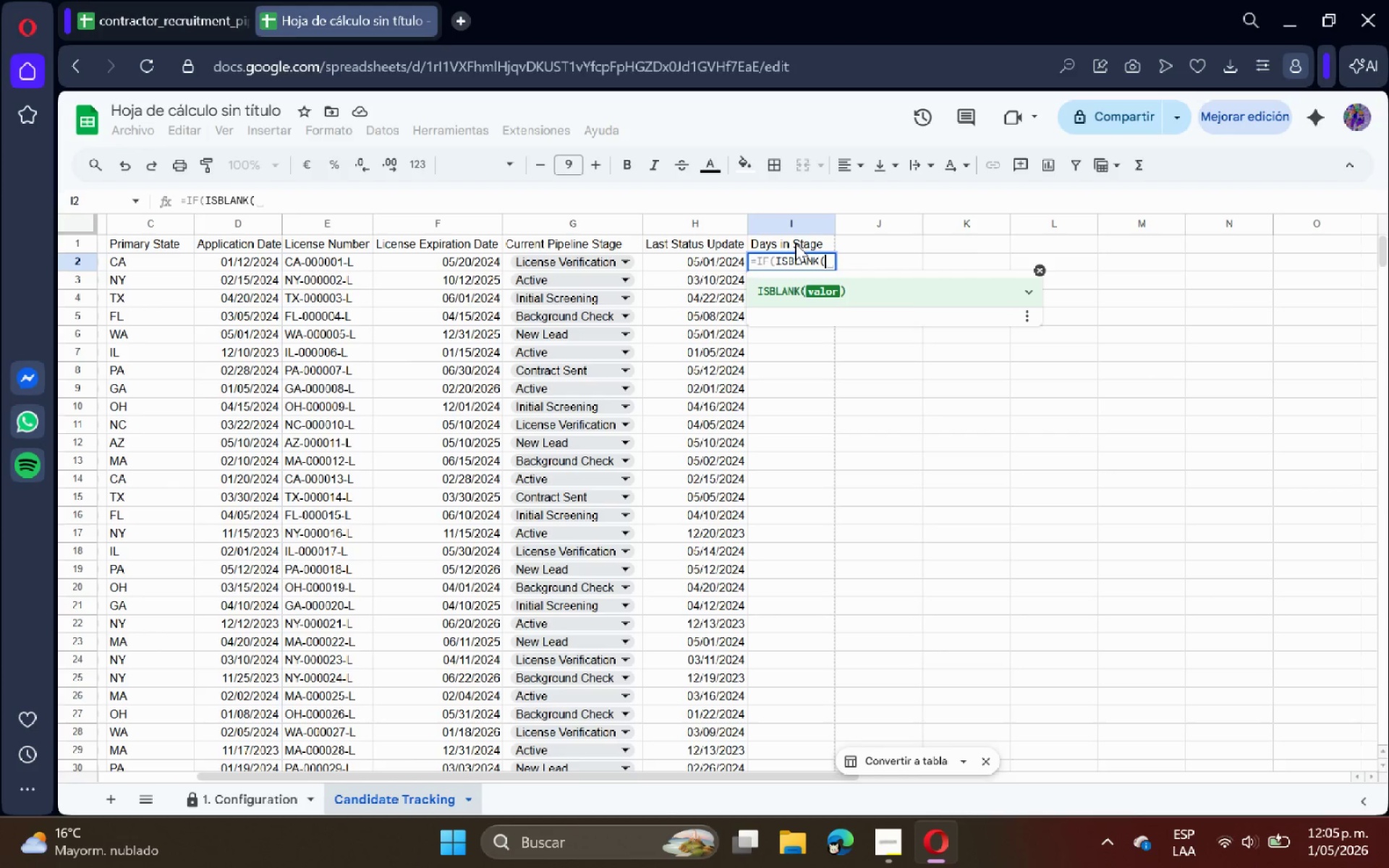 
left_click([713, 268])
 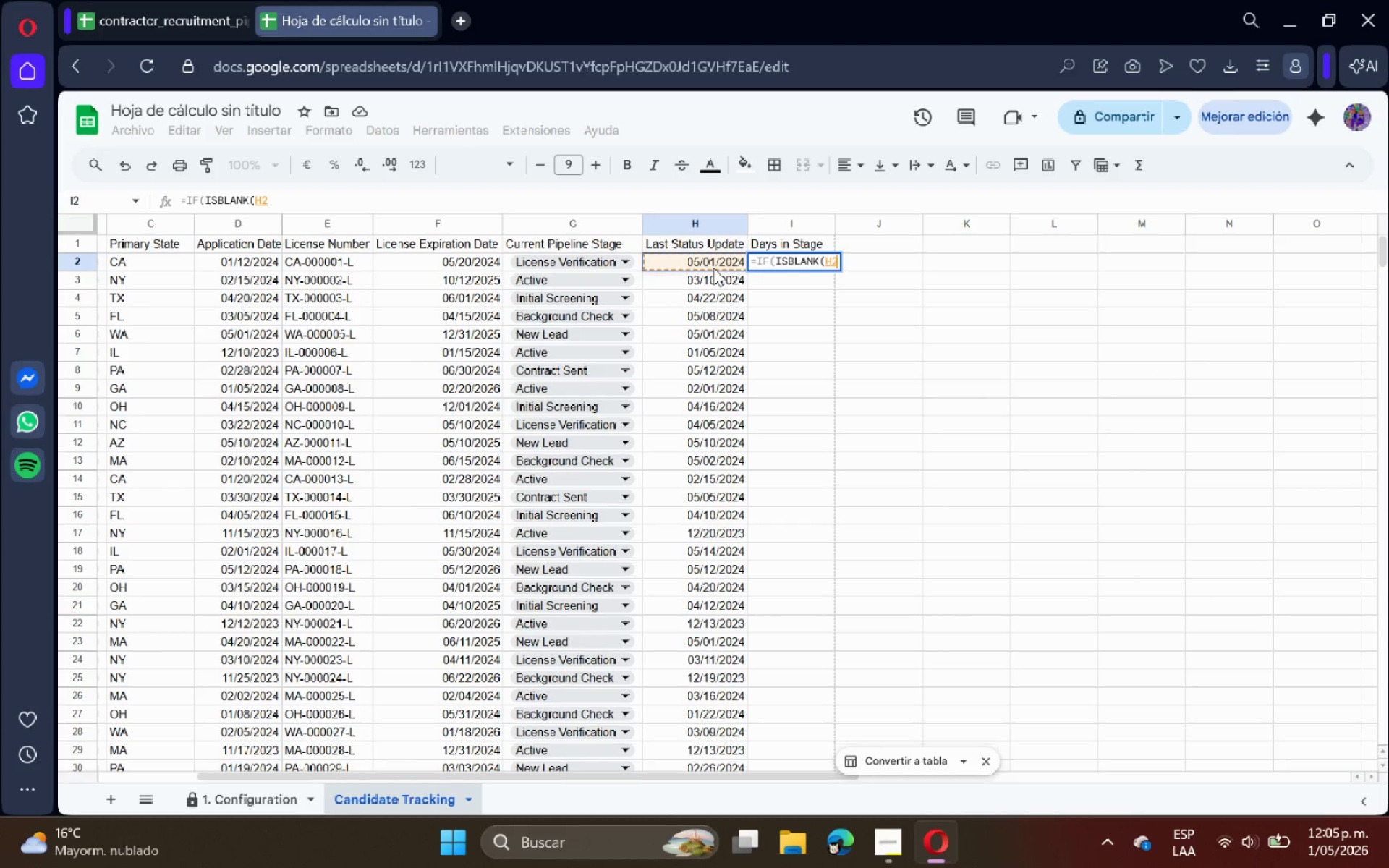 
type((< 0< NET)
key(Tab)
type(*)
key(Backspace)
 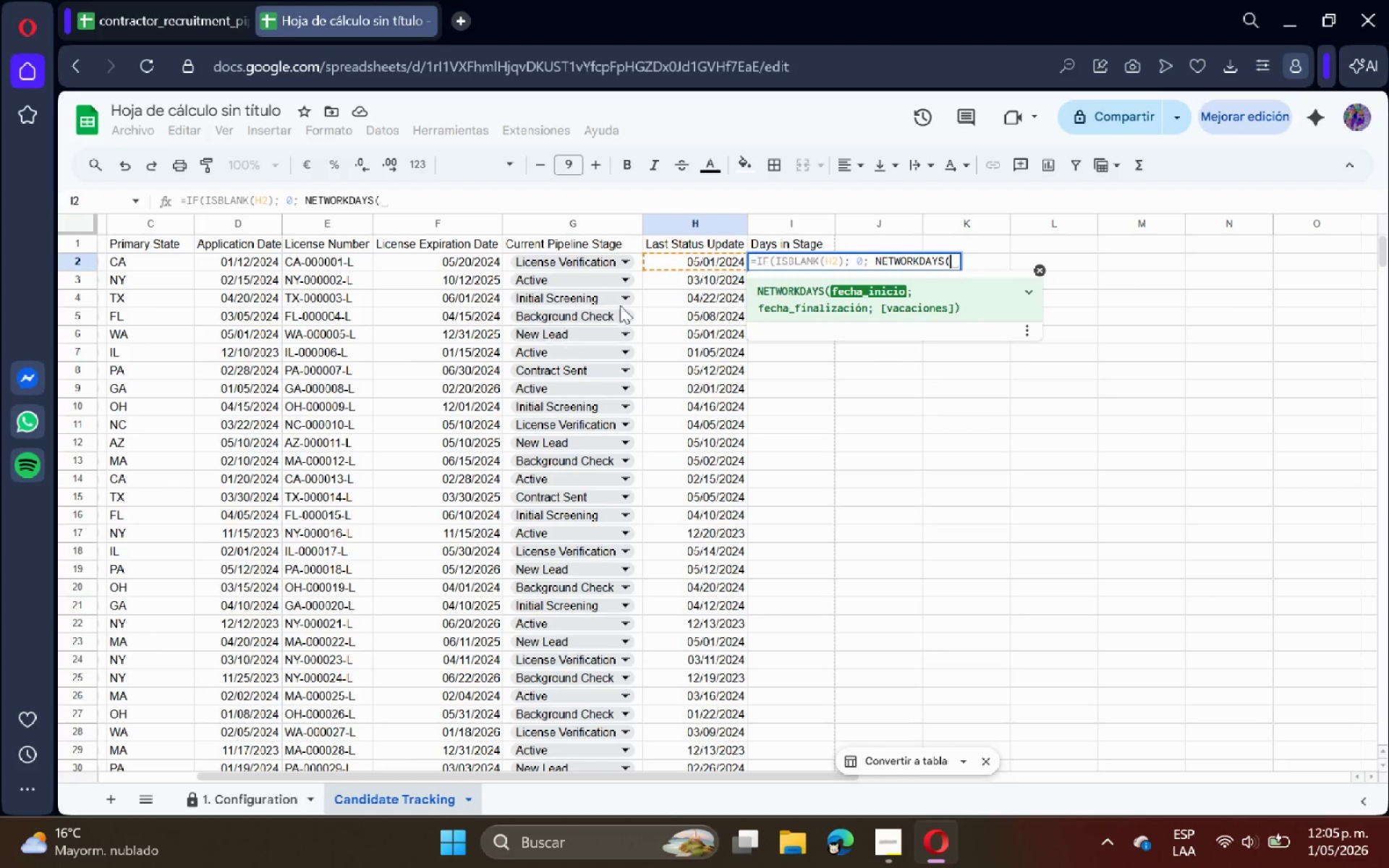 
left_click([683, 265])
 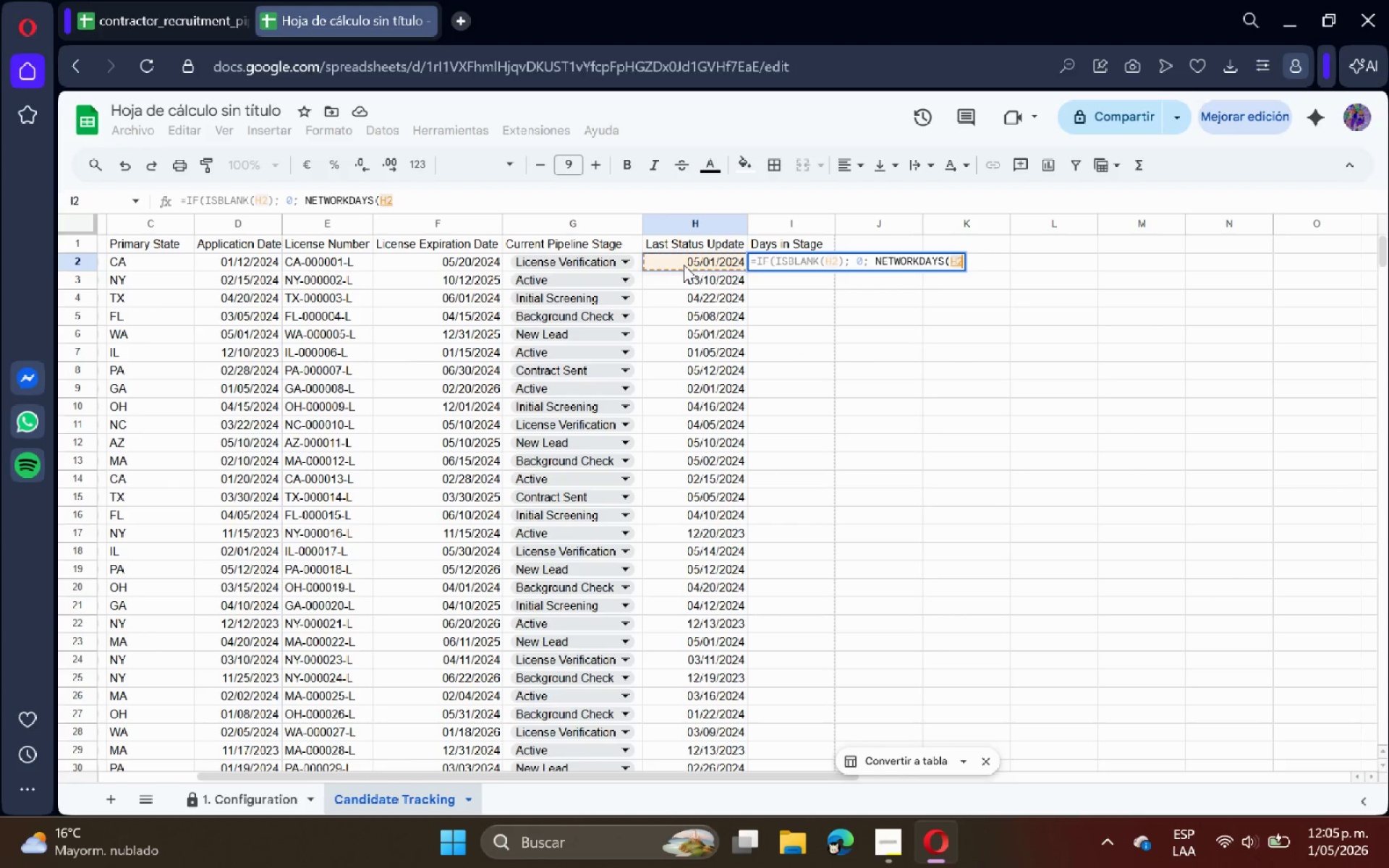 
type(< TODA)
key(Tab)
 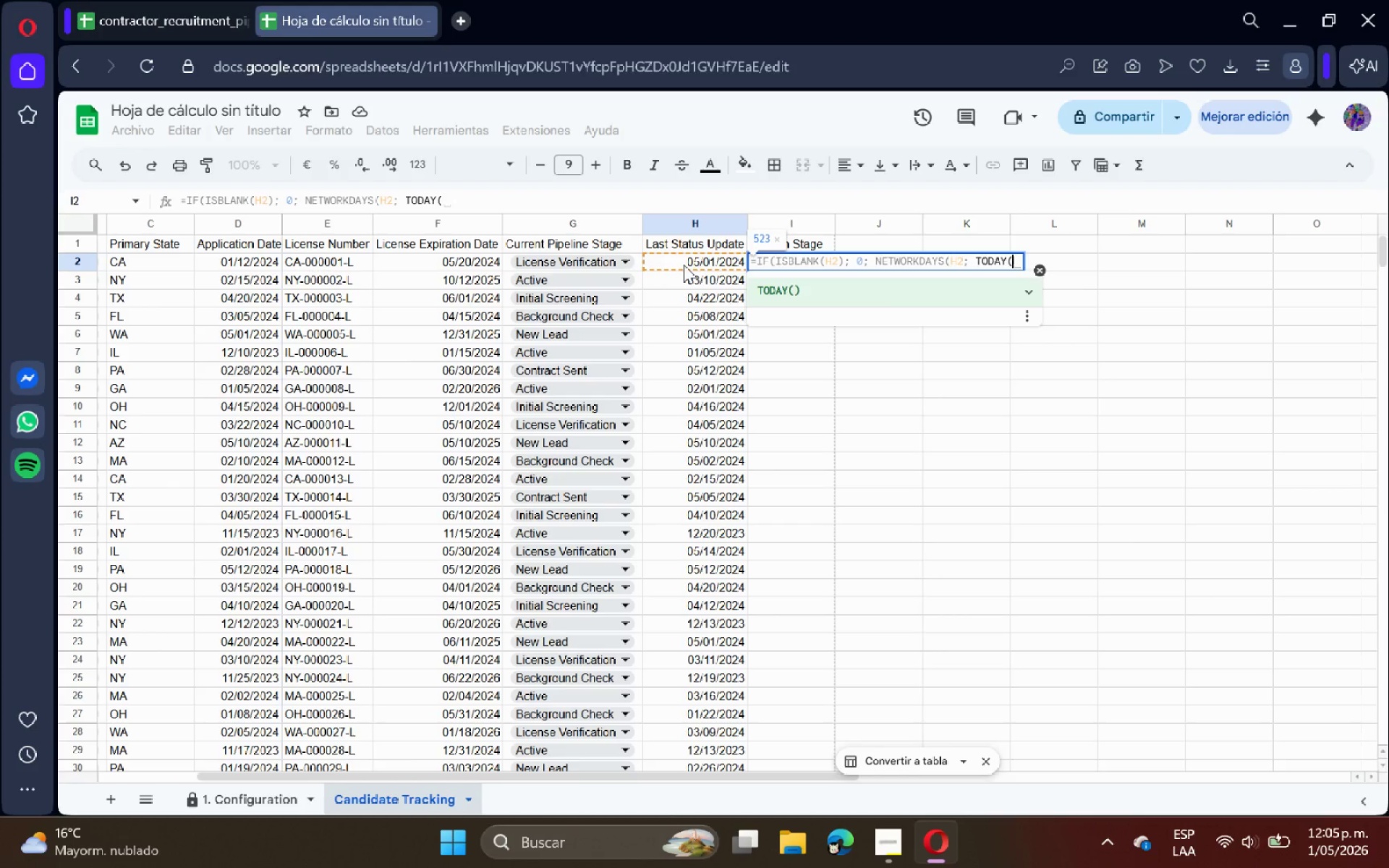 
type((()
 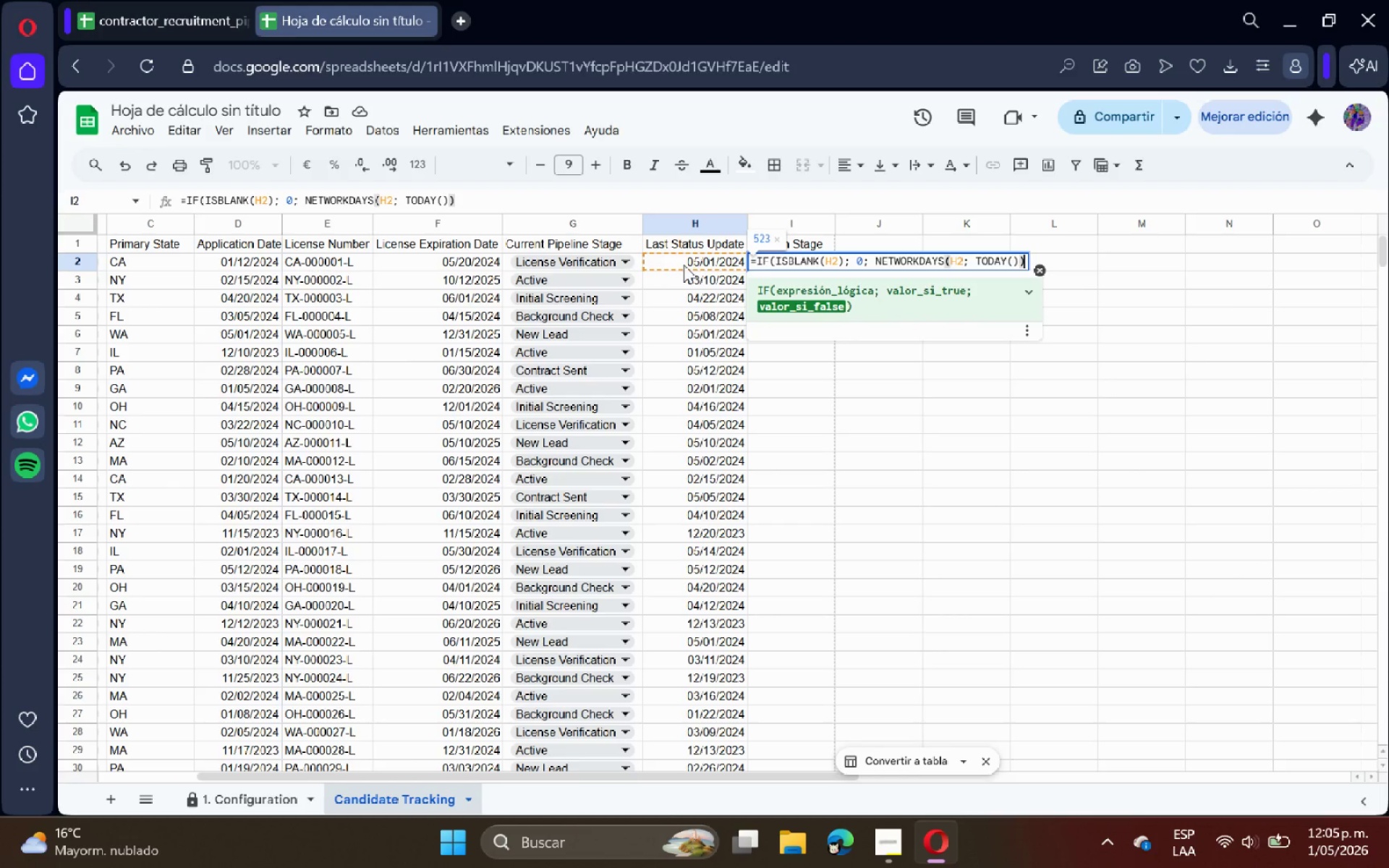 
key(Shift+9)
 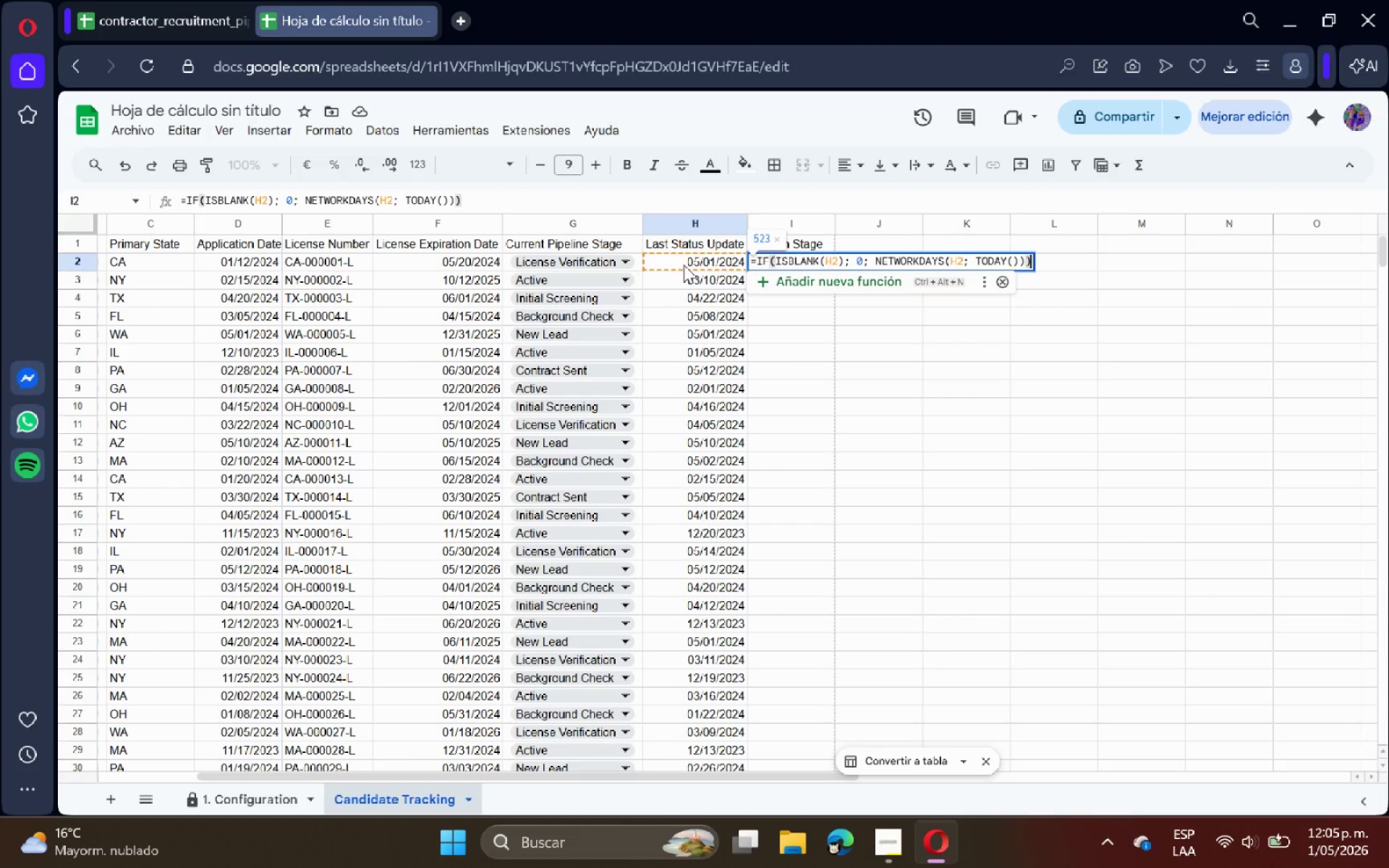 
key(Enter)
 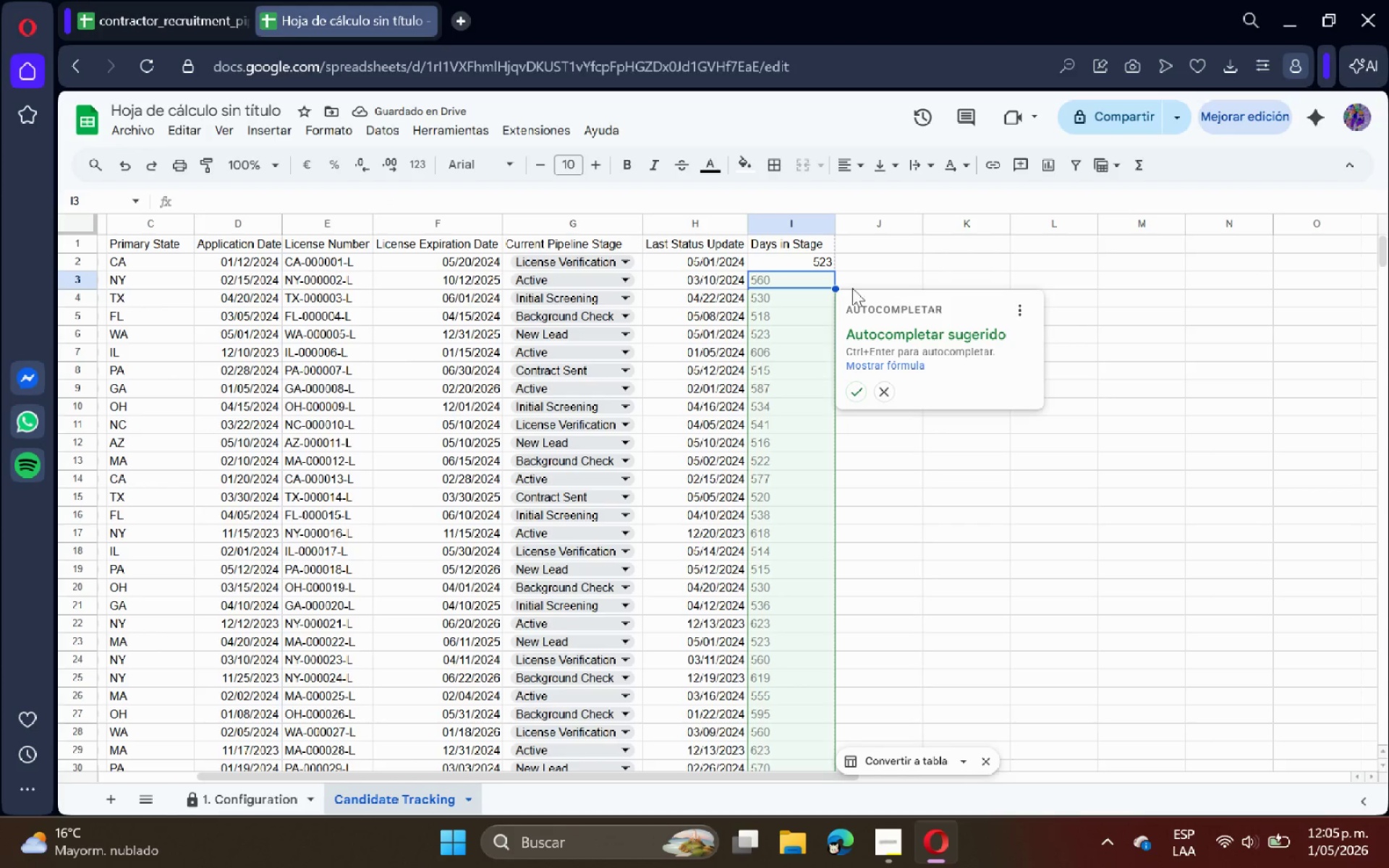 
left_click([798, 268])
 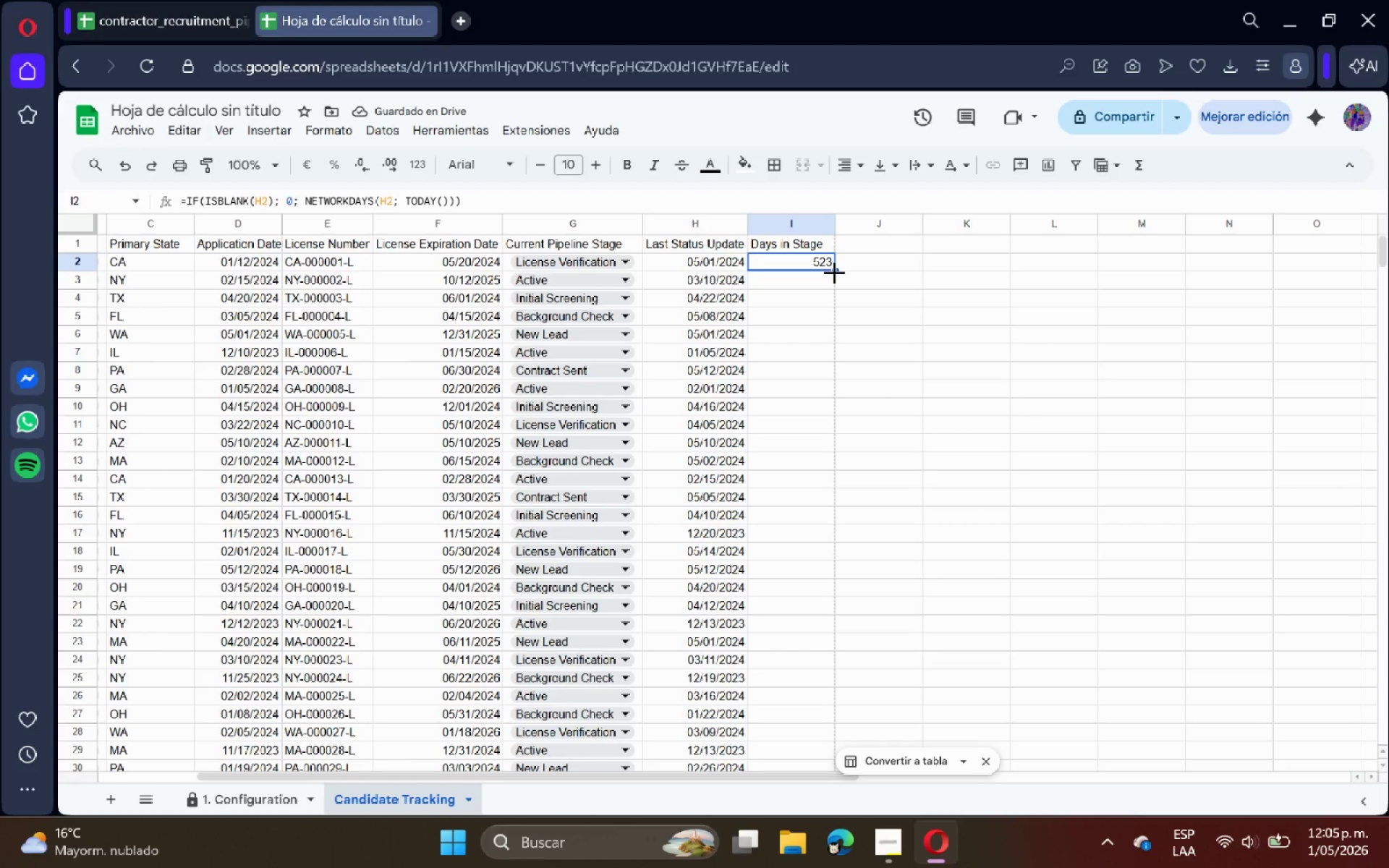 
left_click_drag(start_coordinate=[834, 272], to_coordinate=[803, 531])
 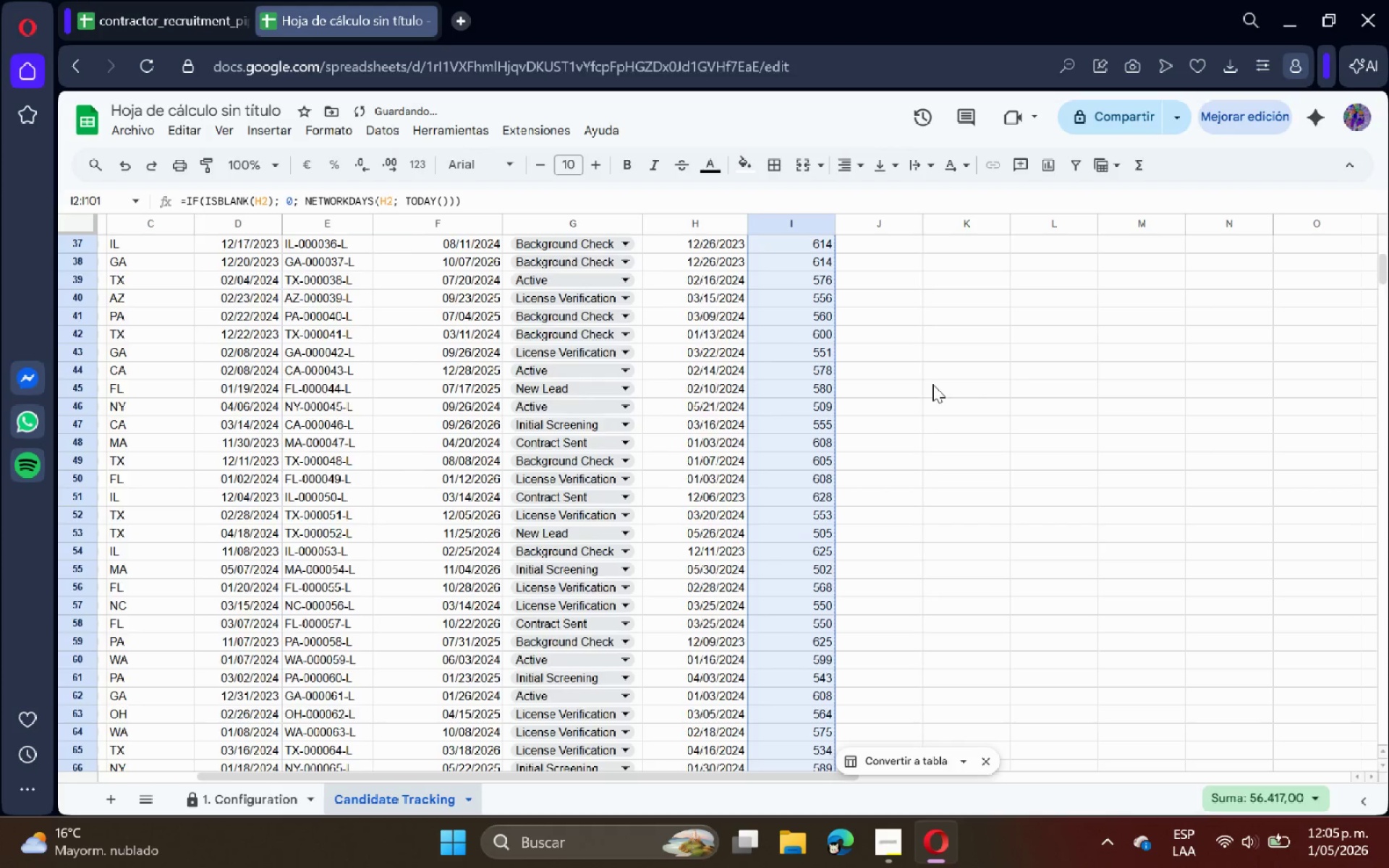 
scroll: coordinate [807, 592], scroll_direction: down, amount: 14.0
 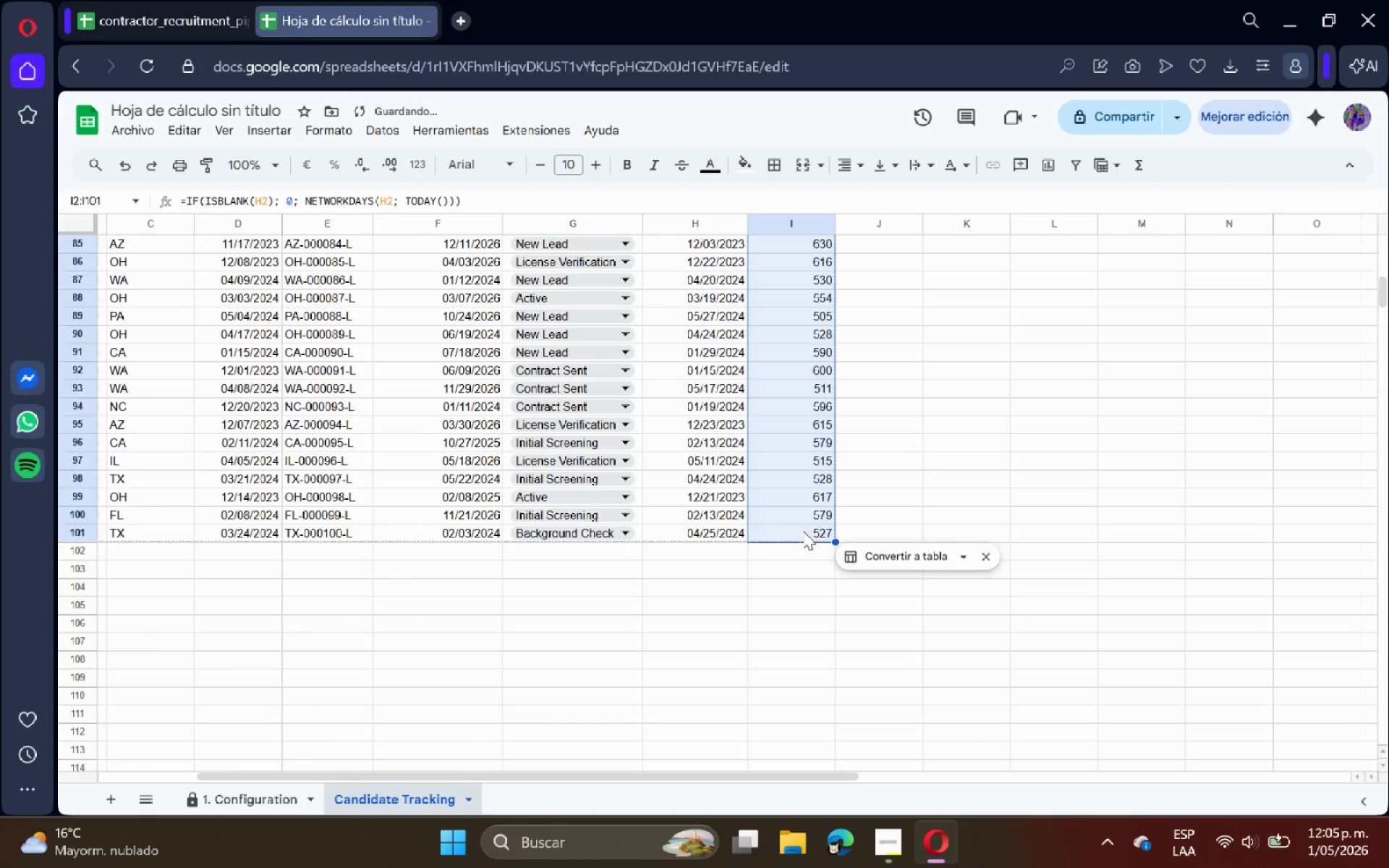 
scroll: coordinate [921, 375], scroll_direction: up, amount: 24.0
 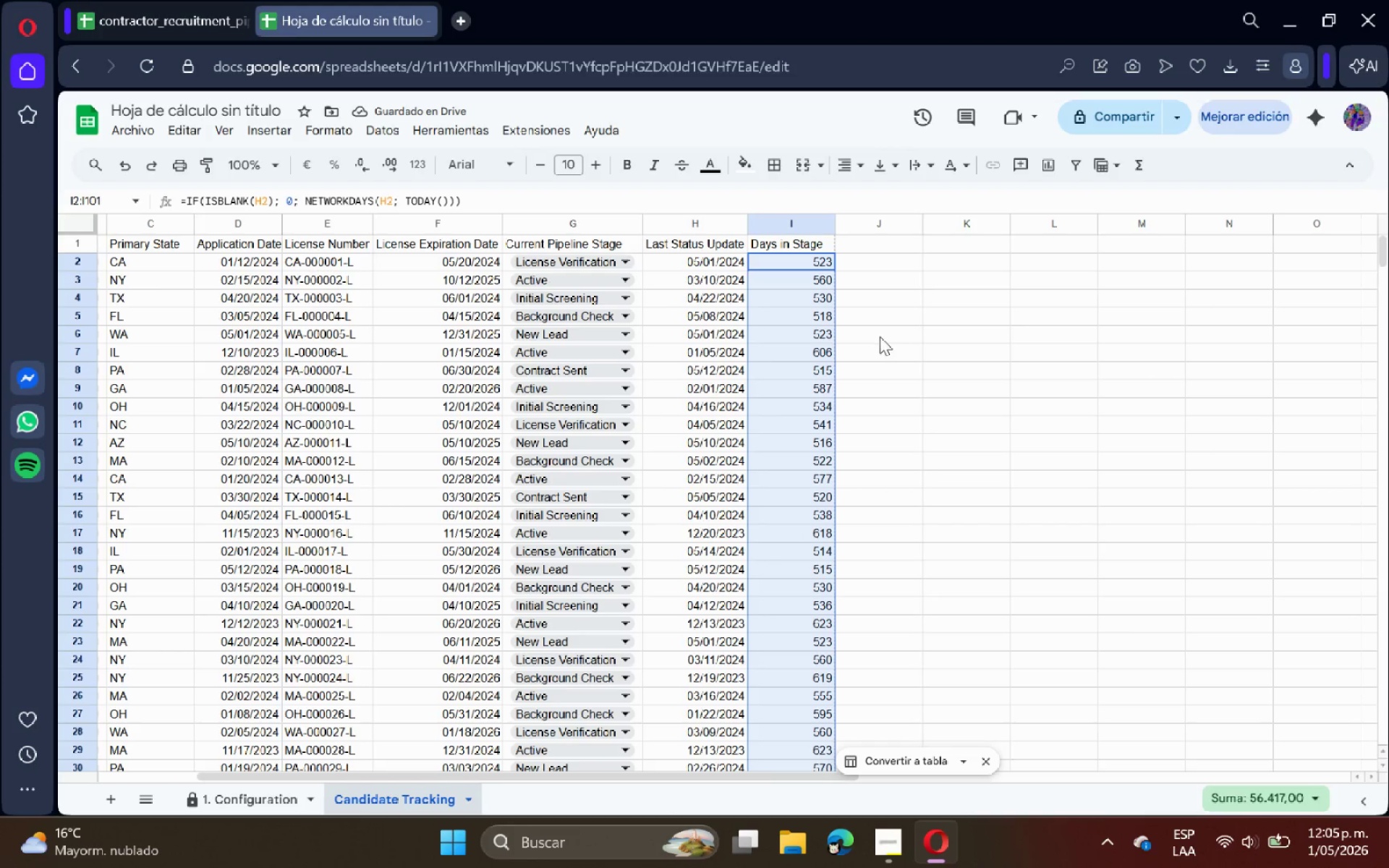 
left_click([880, 250])
 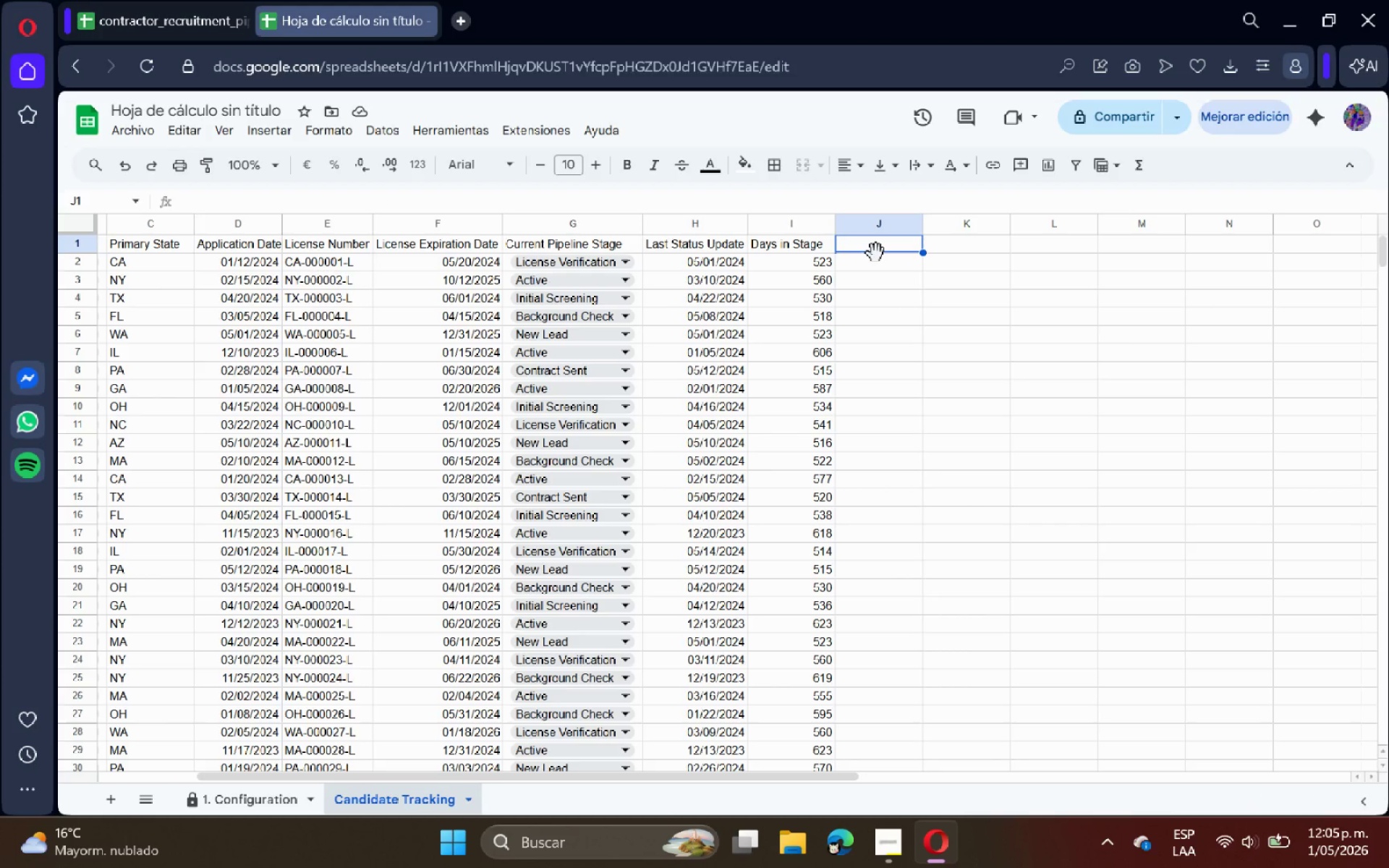 
type(Compliance Status)
 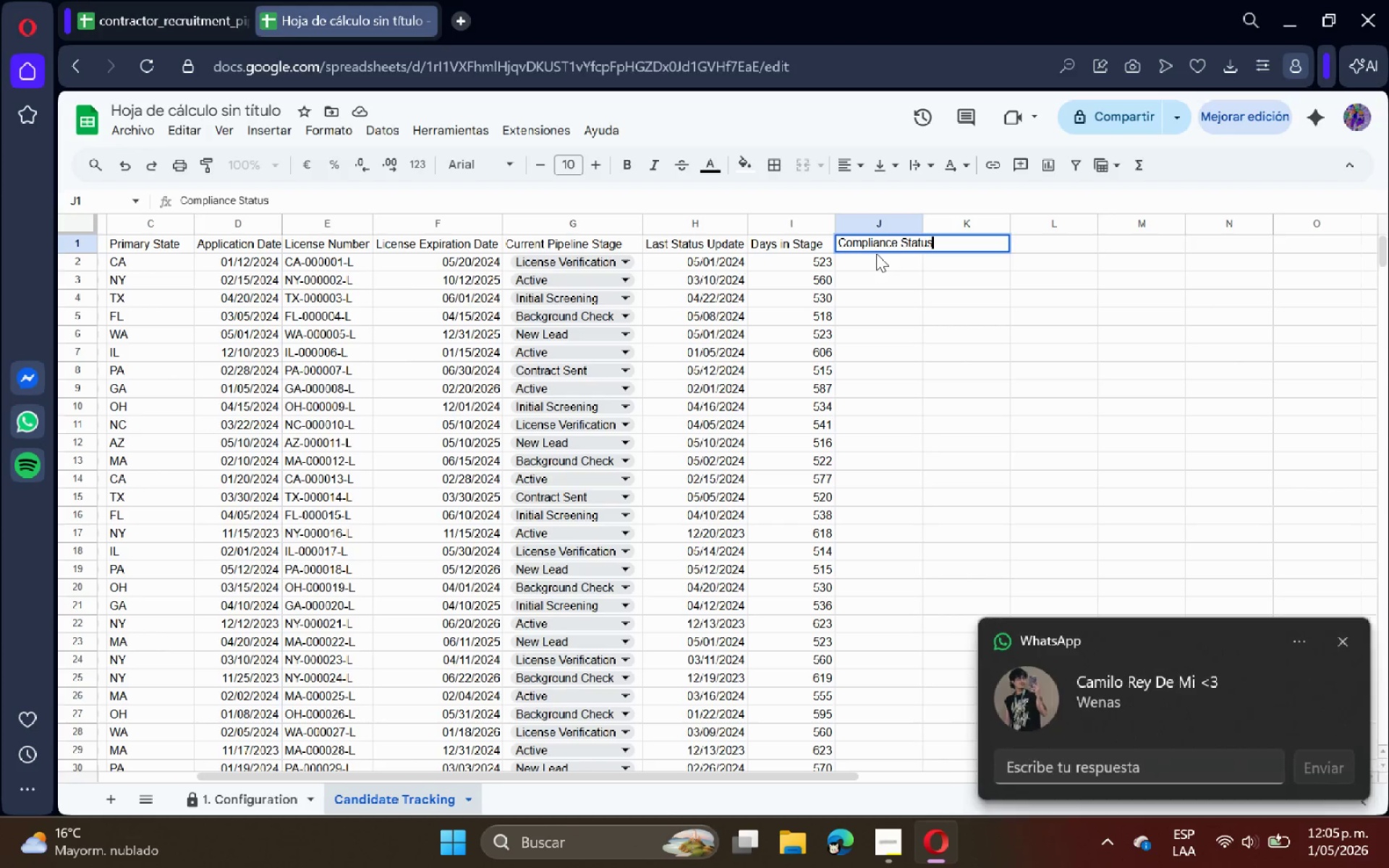 
key(Enter)
 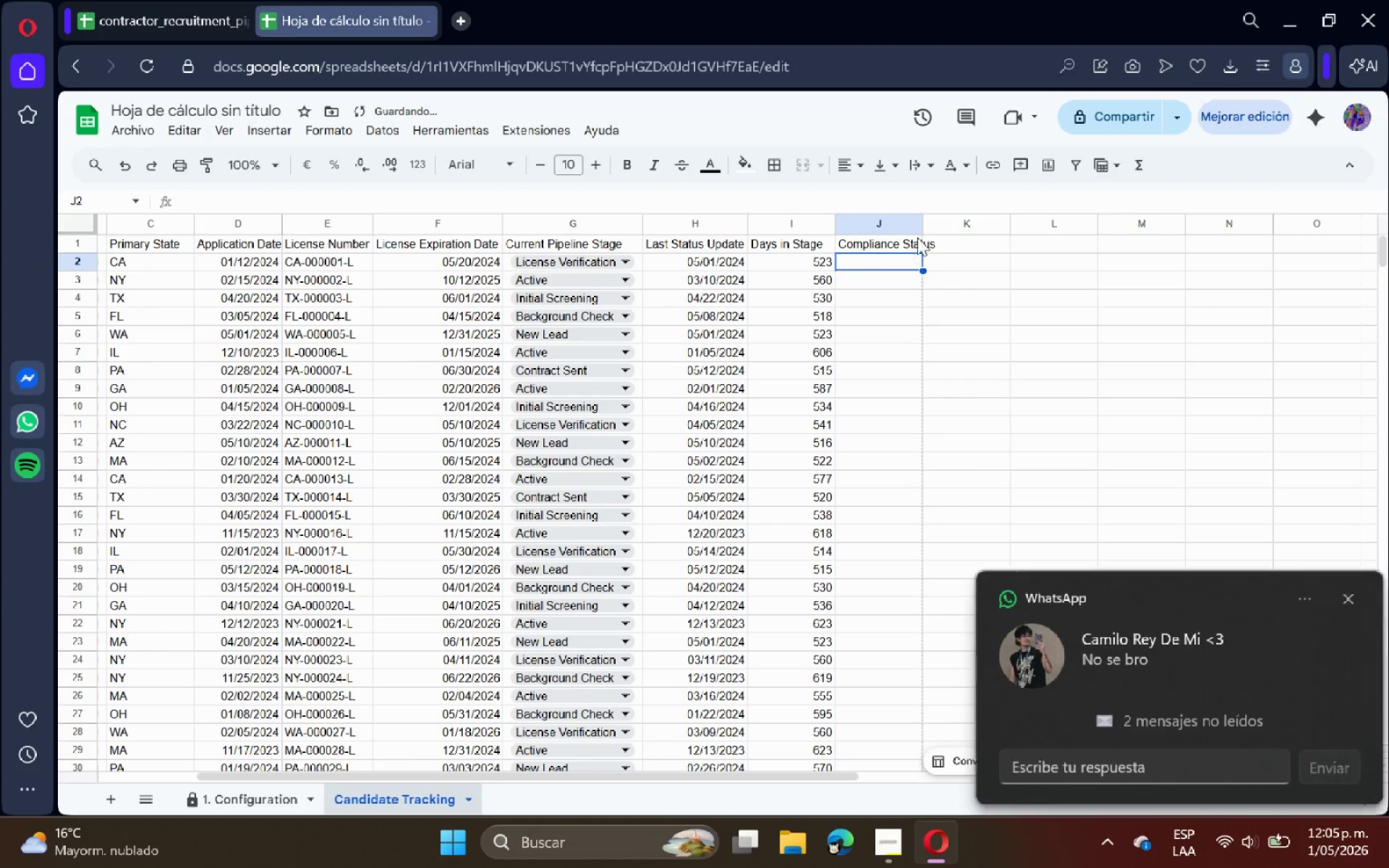 
double_click([924, 224])
 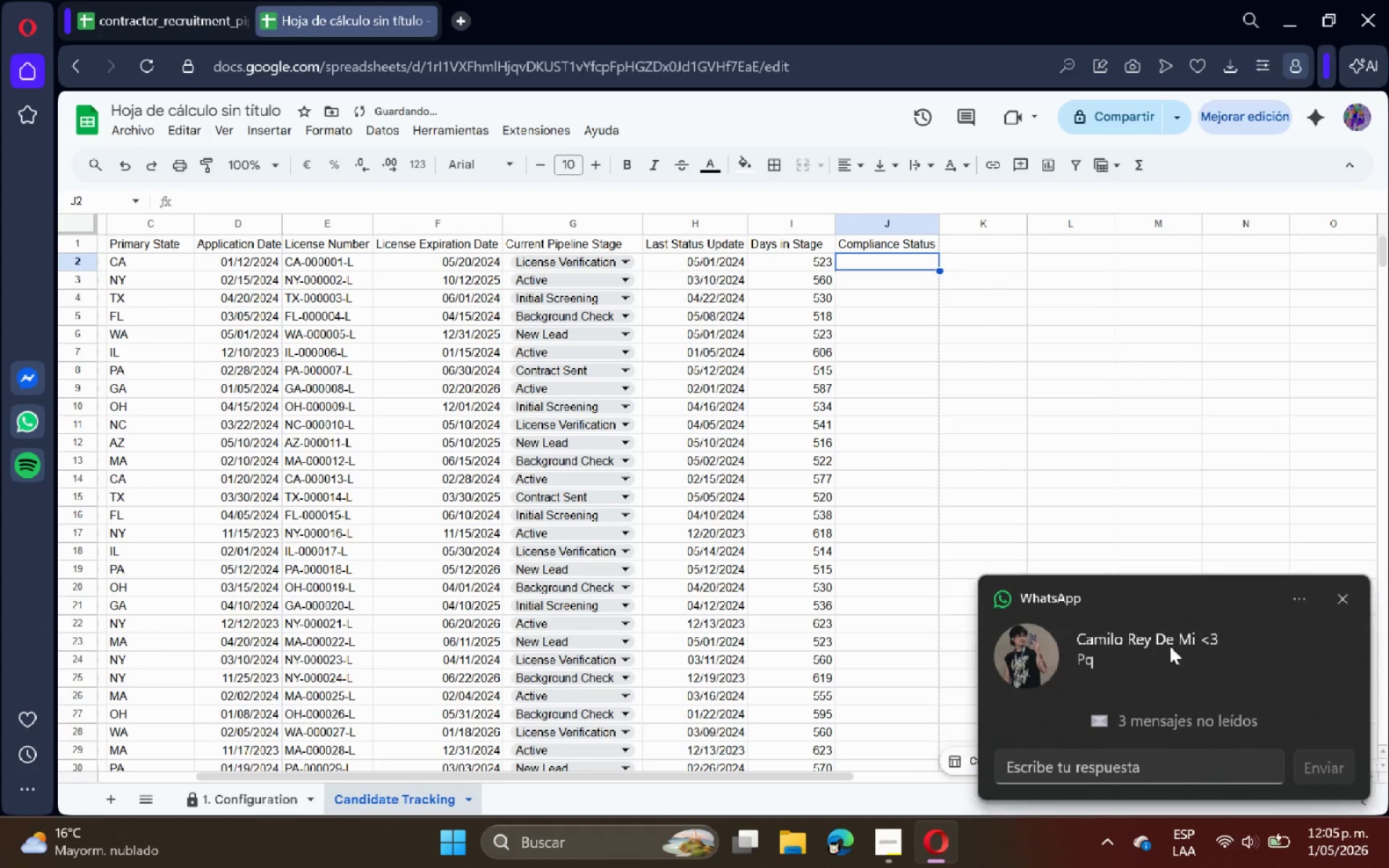 
left_click_drag(start_coordinate=[1076, 667], to_coordinate=[1388, 741])
 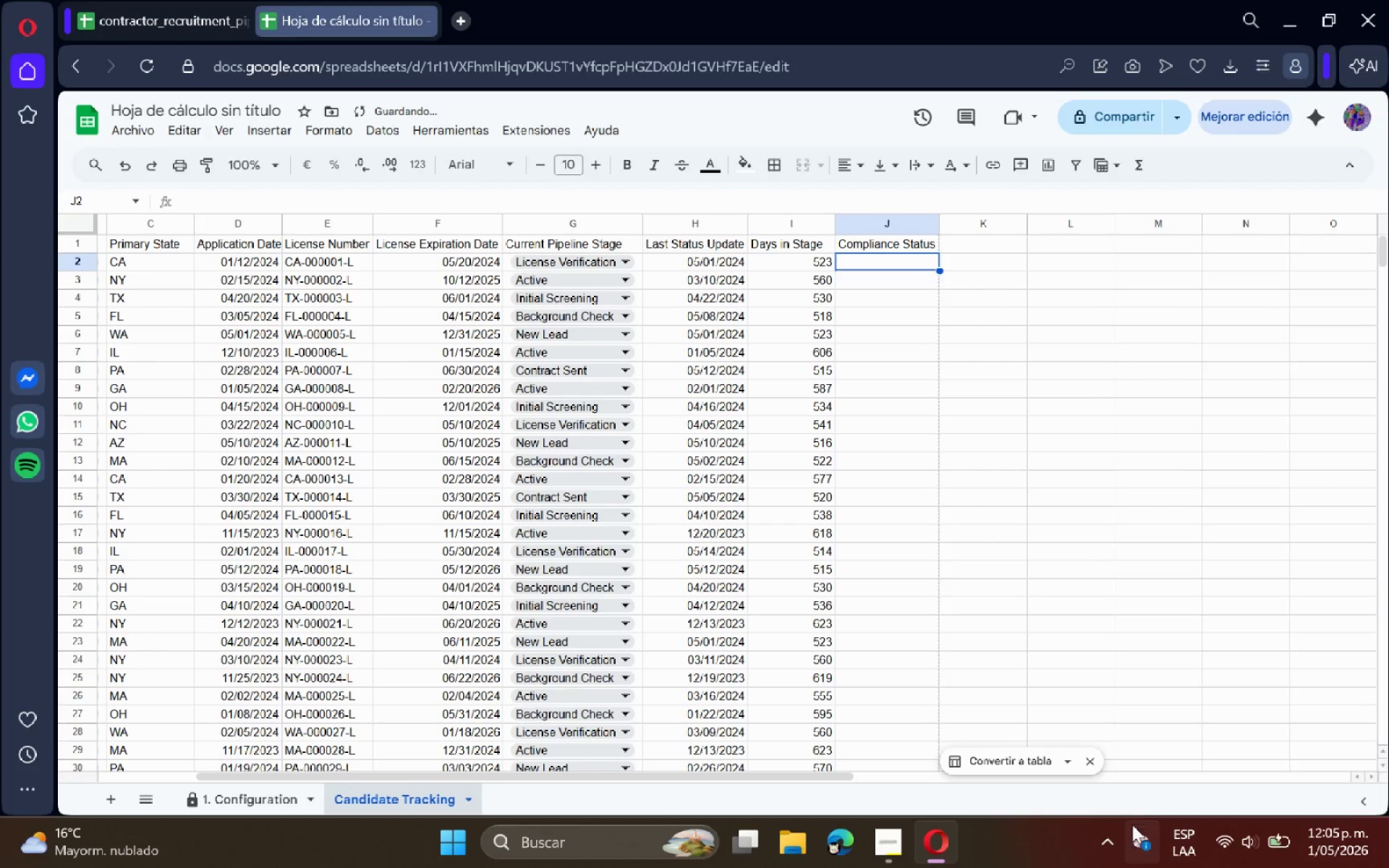 
left_click([1118, 840])
 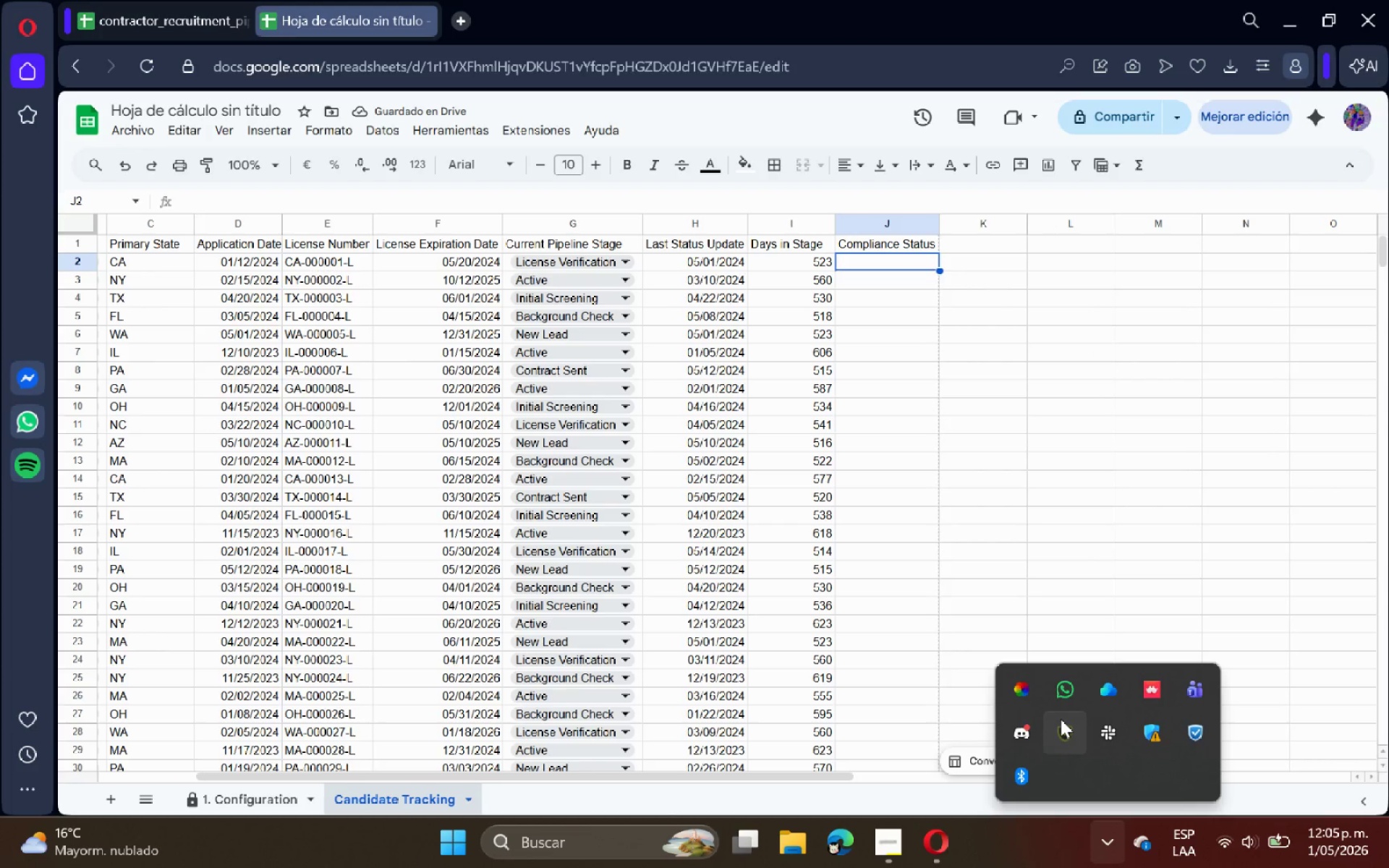 
right_click([1063, 692])
 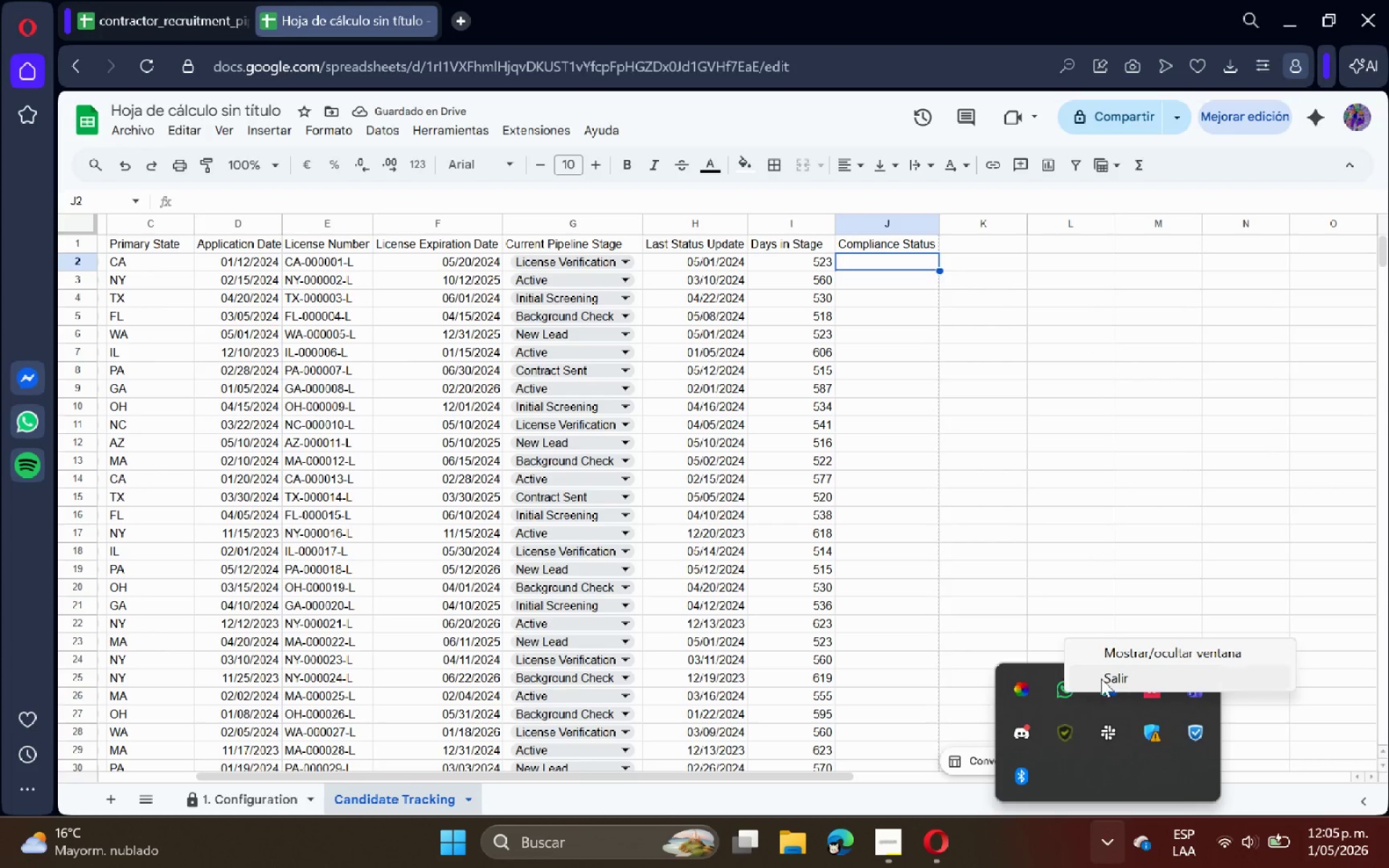 
left_click([1101, 678])
 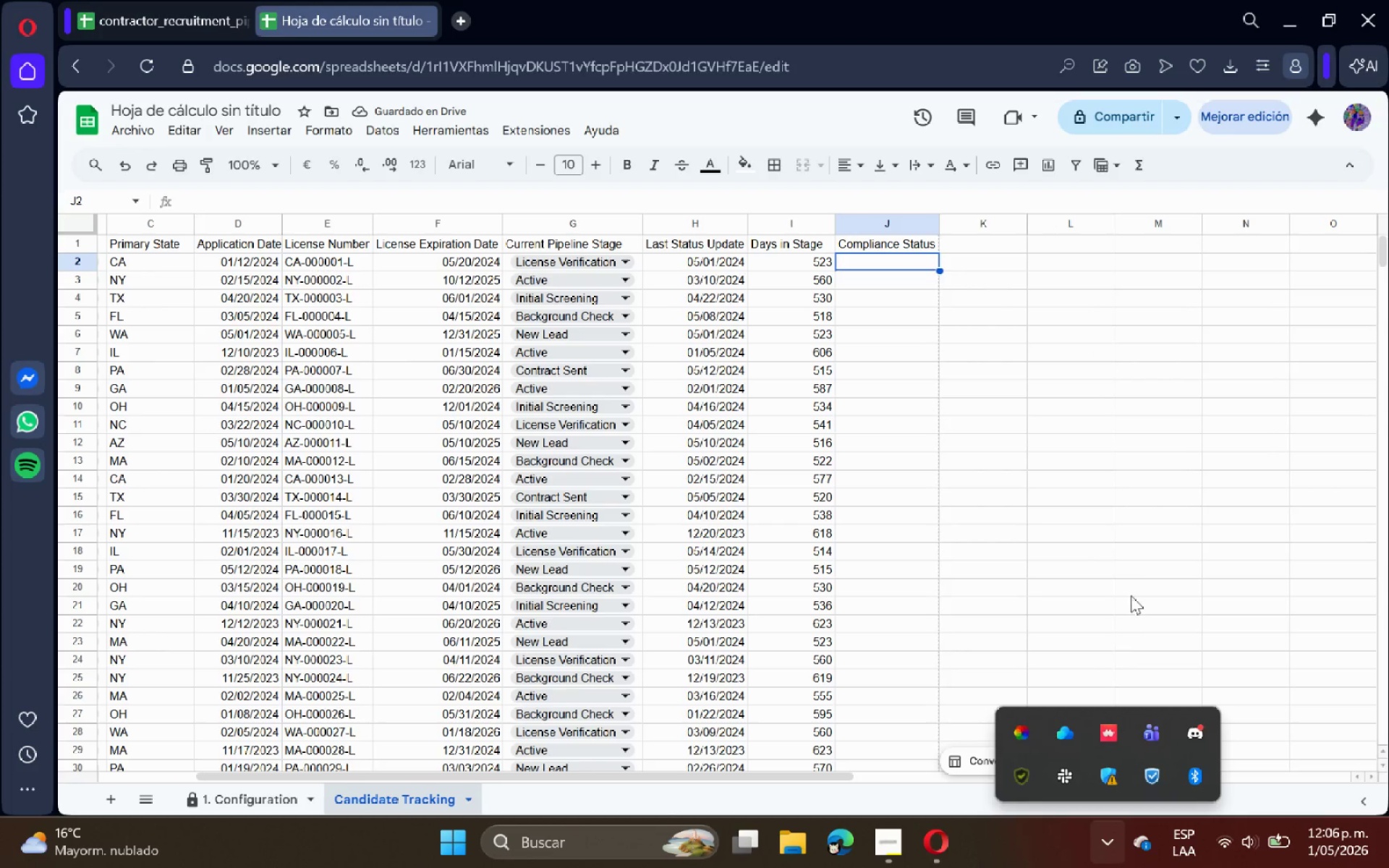 
left_click([1141, 482])
 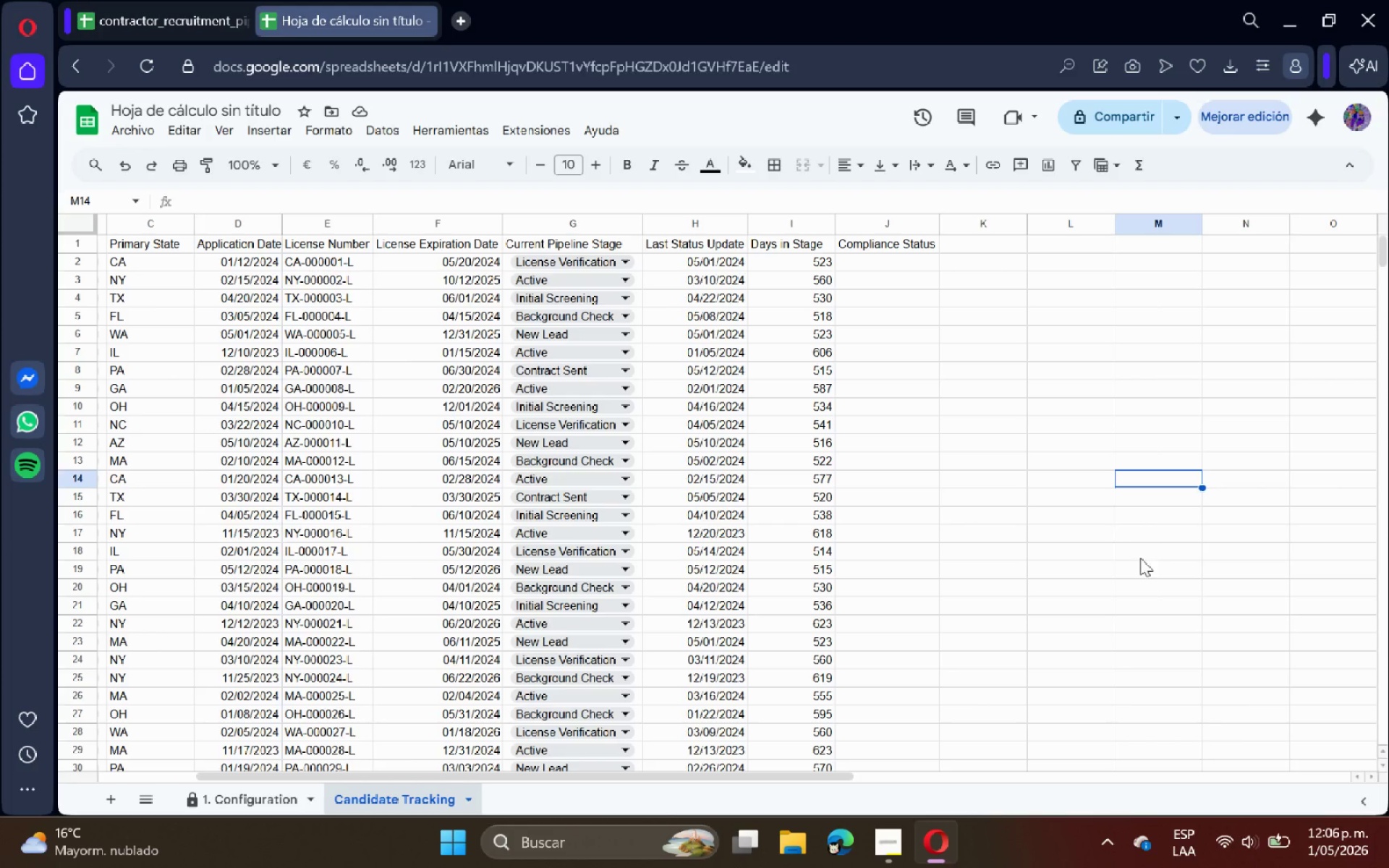 
left_click_drag(start_coordinate=[916, 272], to_coordinate=[917, 278])
 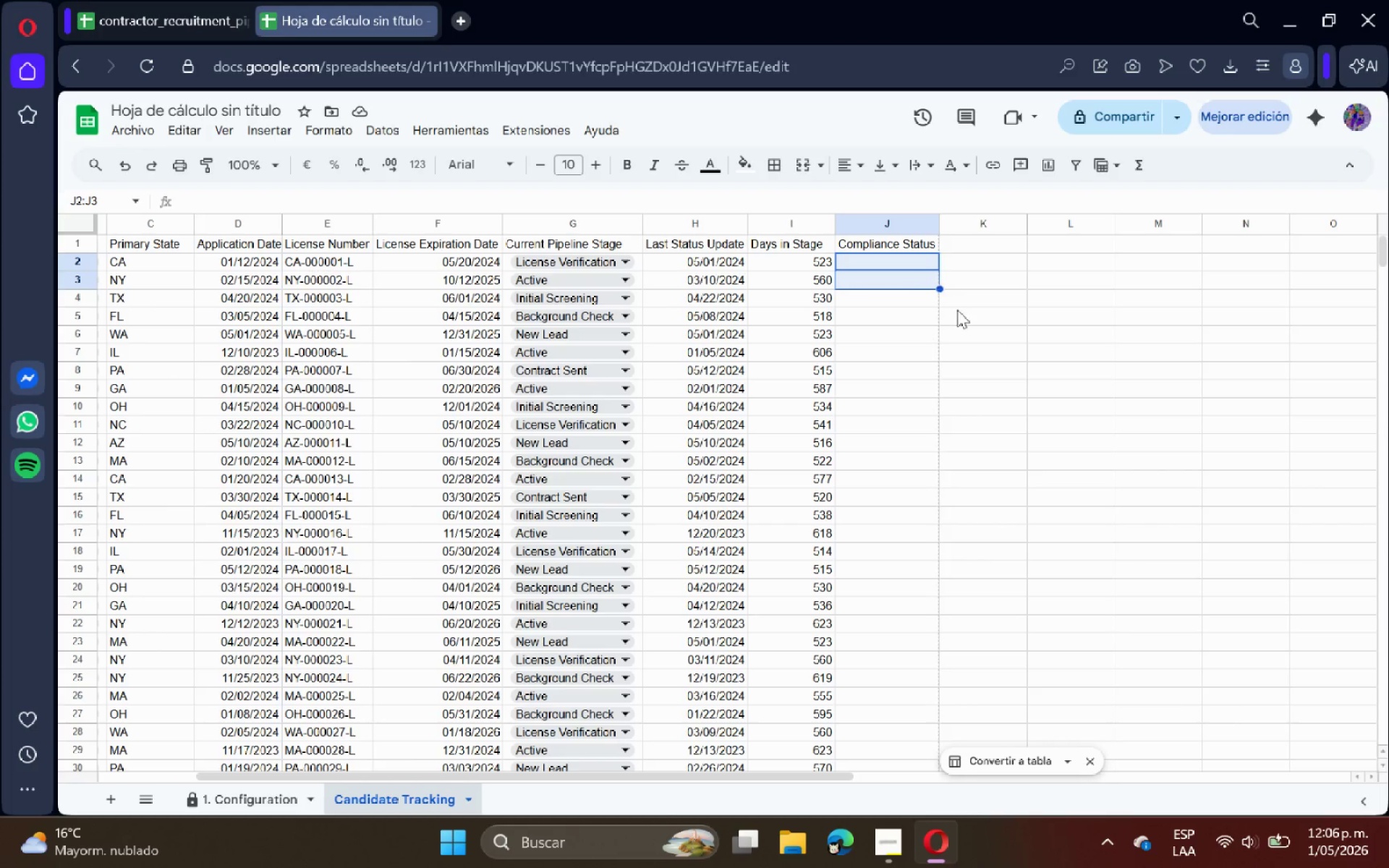 
double_click([895, 265])
 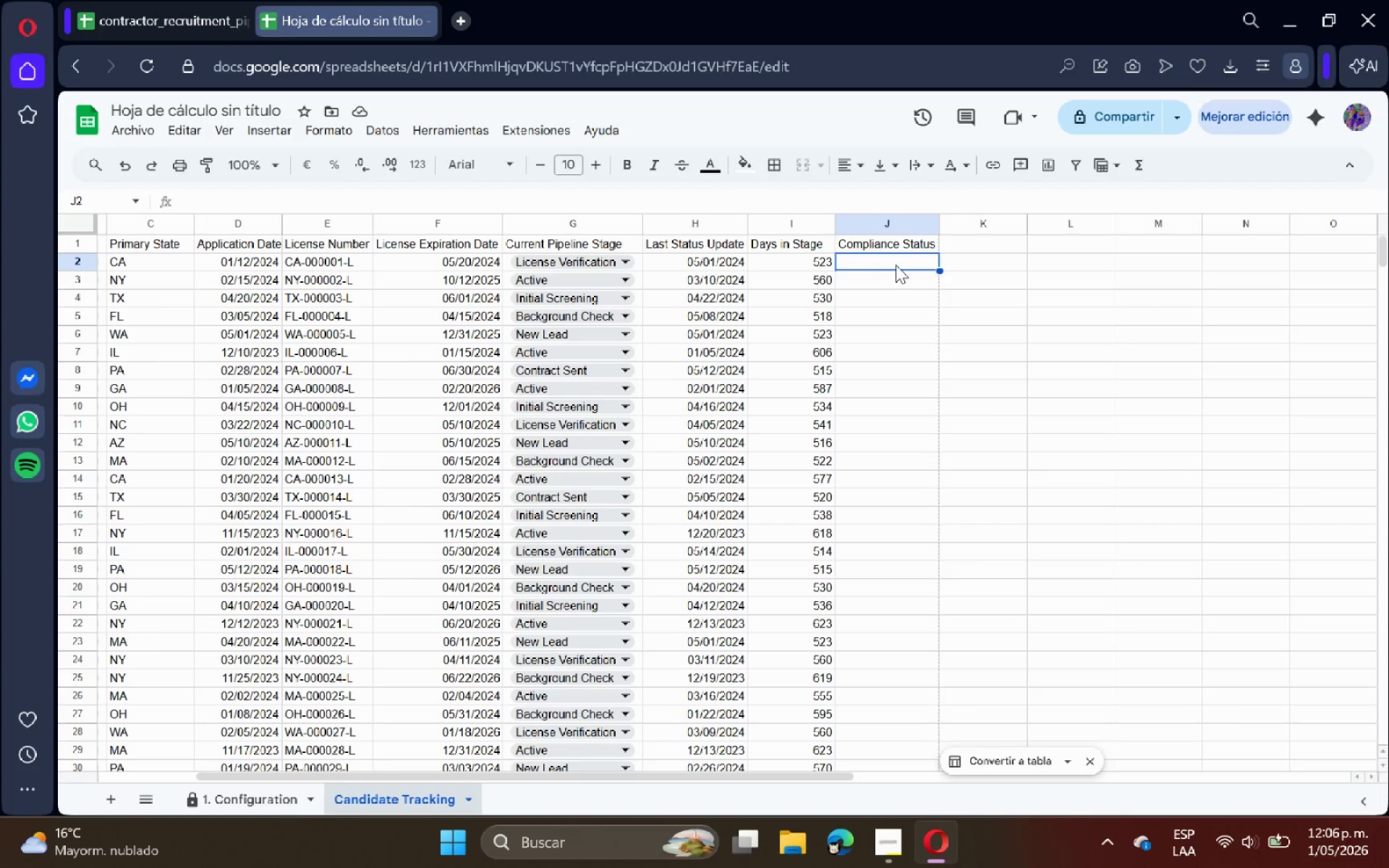 
type()IF*F2 [Break]TODAY*(< @E)
 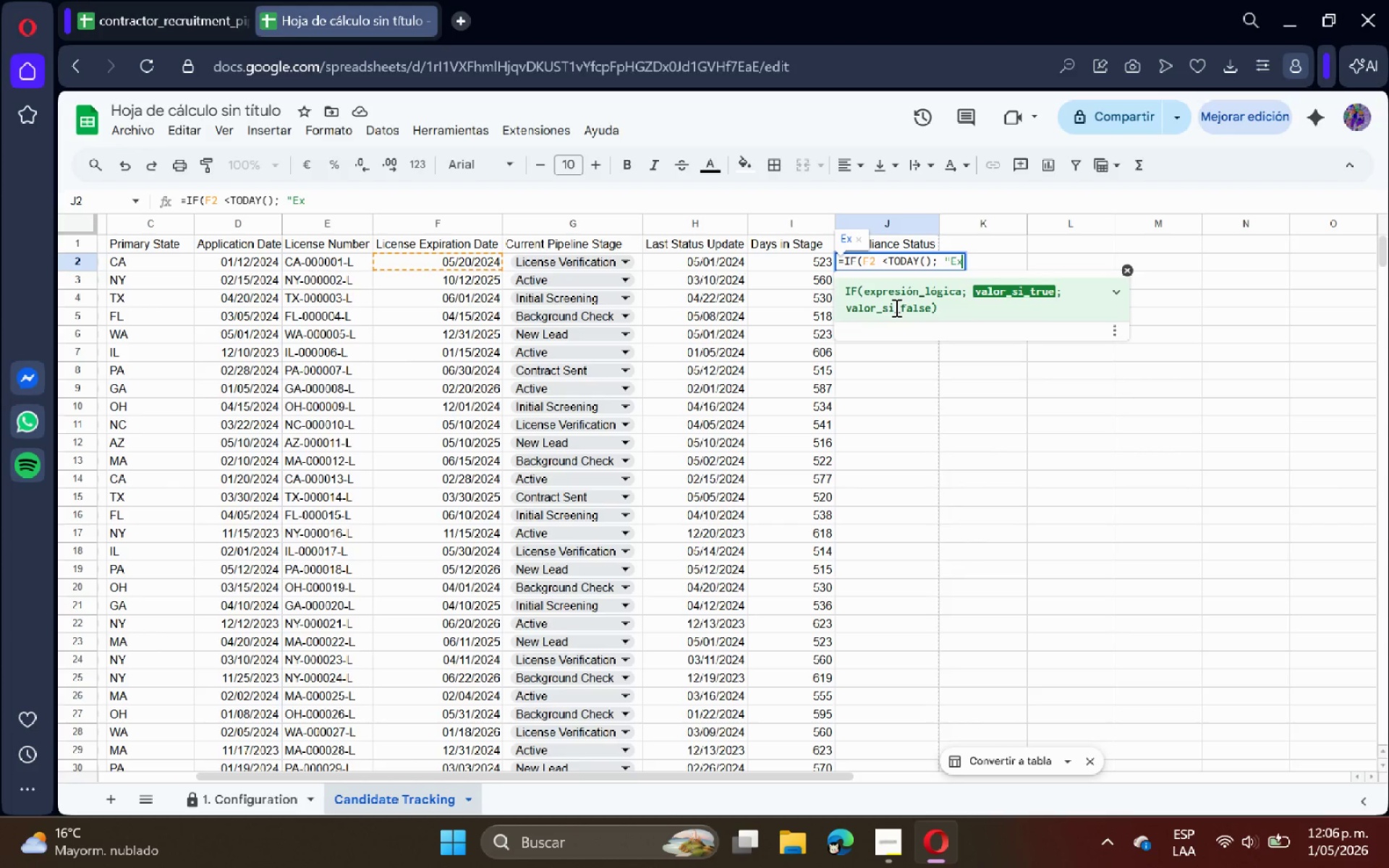 
 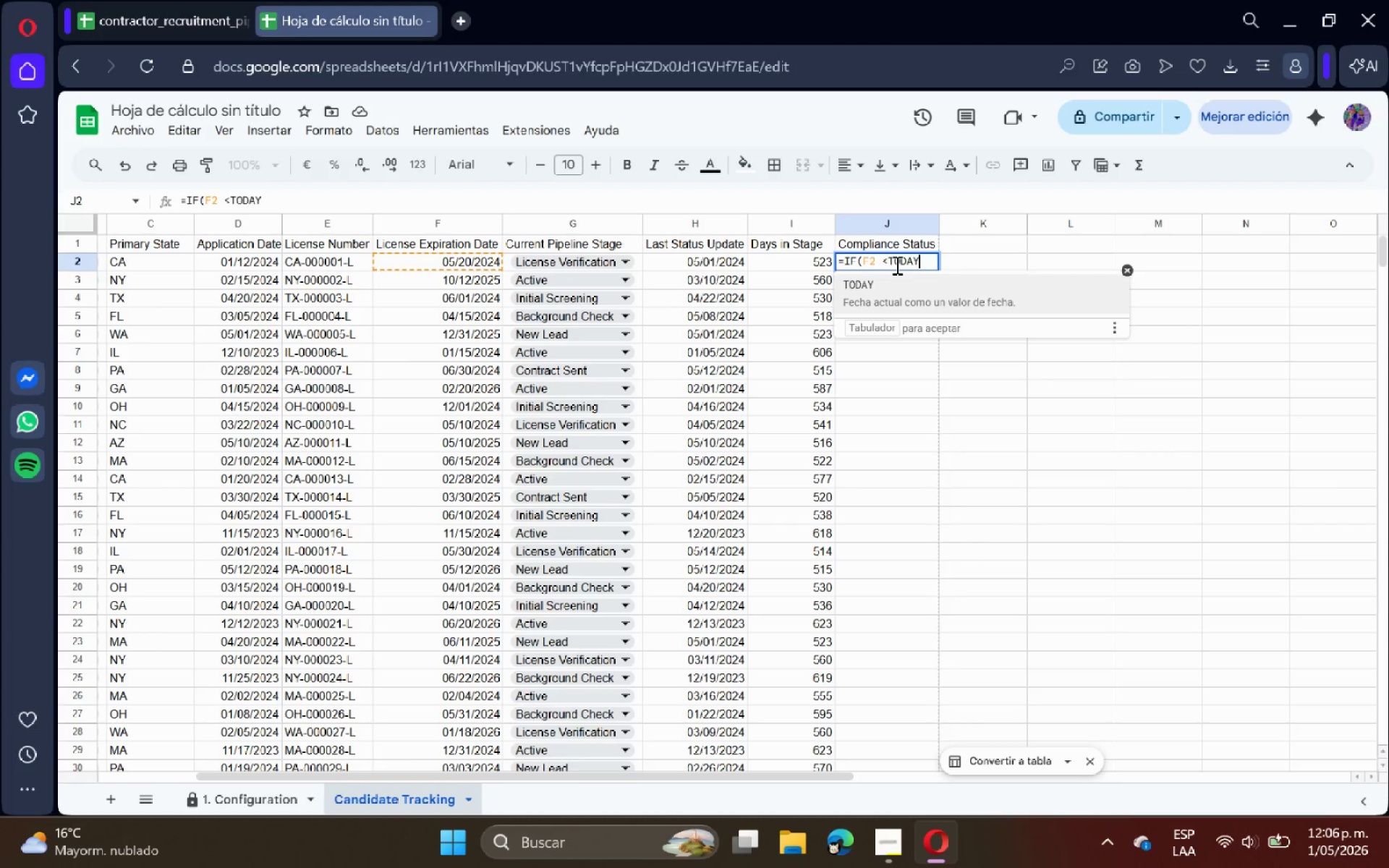 
type(xpired@< IF*F2 [Break])*TRO)
key(Backspace)
key(Backspace)
type(ODAY*( = 45)
 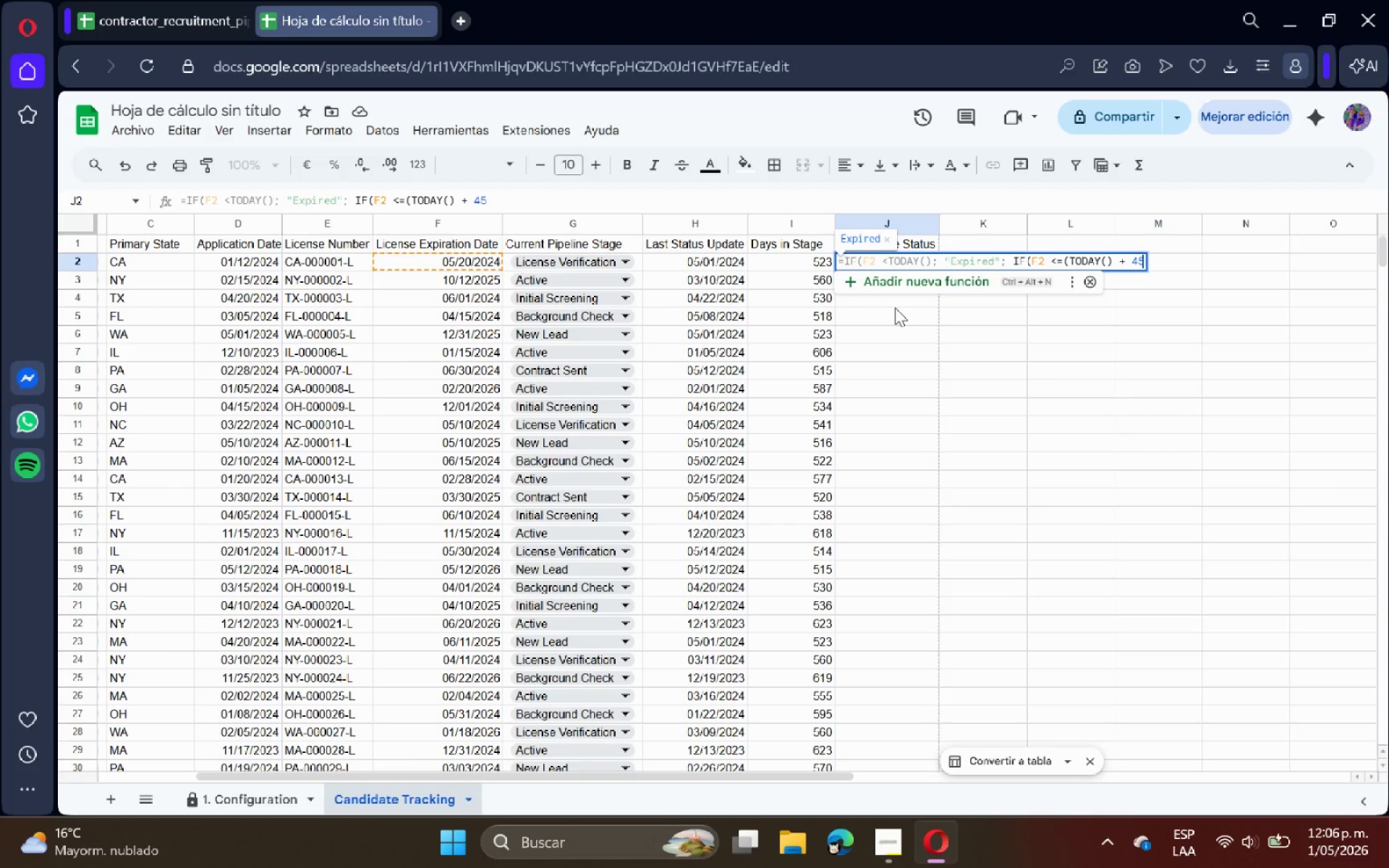 
type((< @Expiring Soon@< @vALID@)
key(Backspace)
key(Backspace)
key(Backspace)
key(Backspace)
key(Backspace)
key(Backspace)
type(Valid@(()
 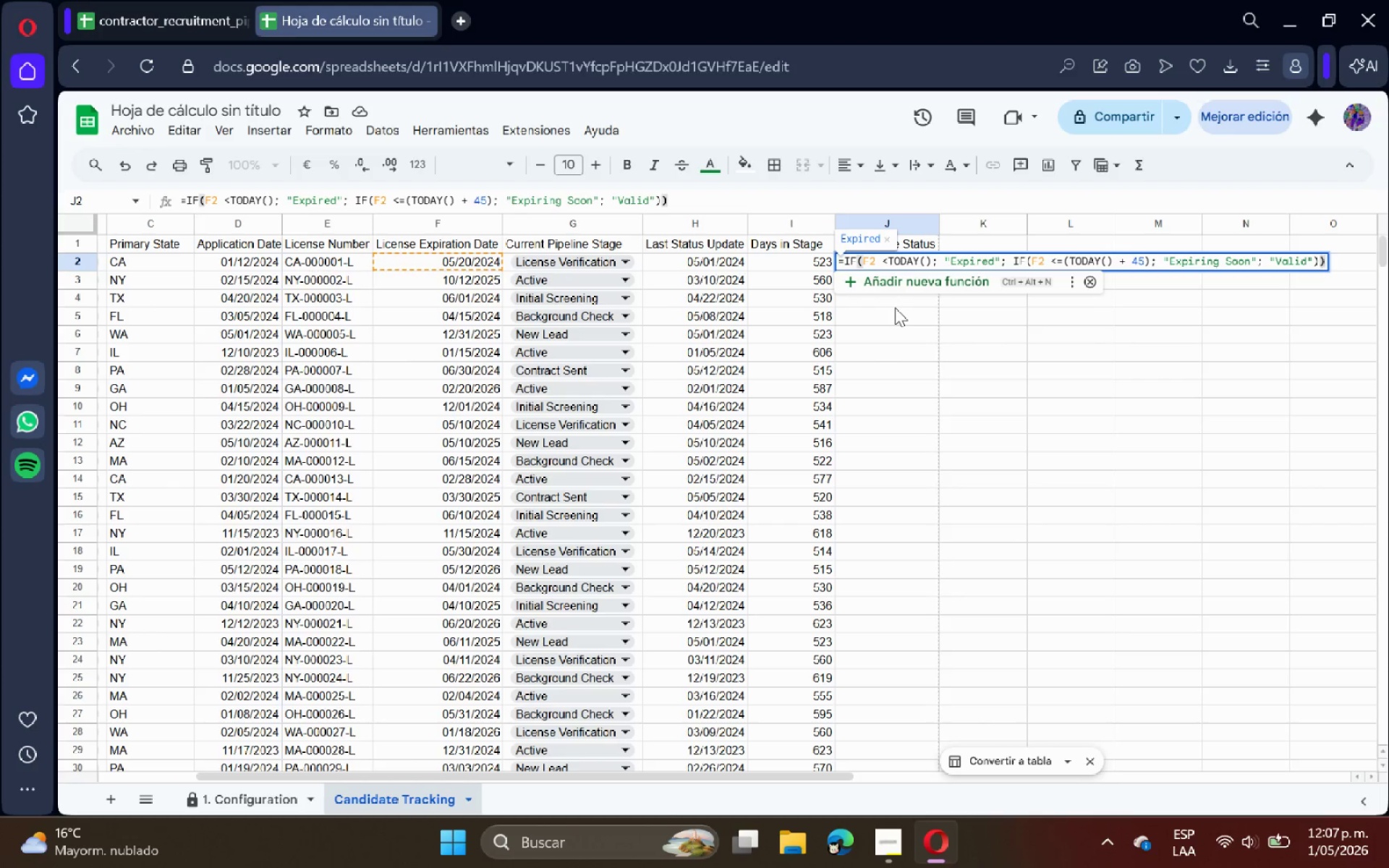 
key(Enter)
 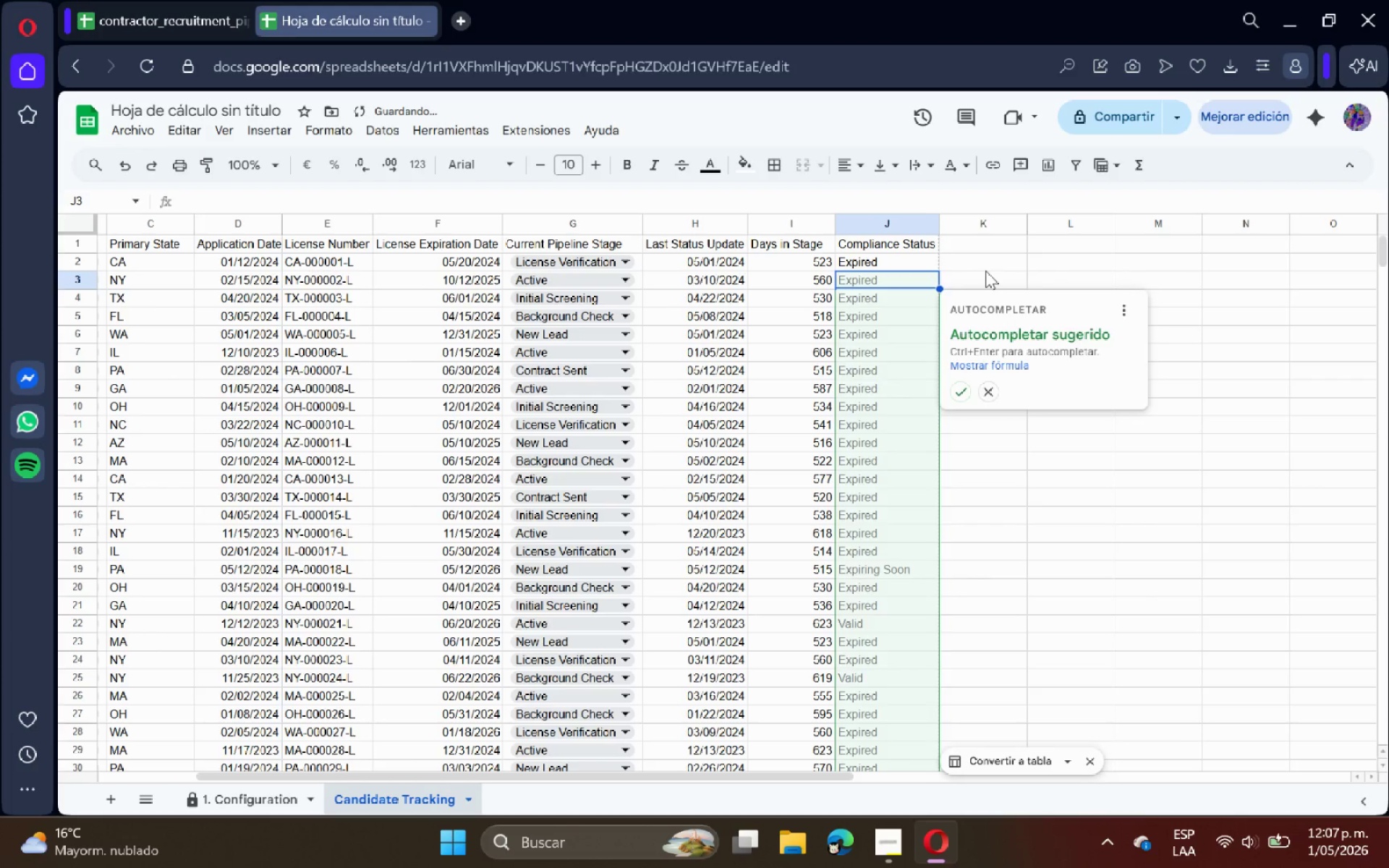 
double_click([883, 271])
 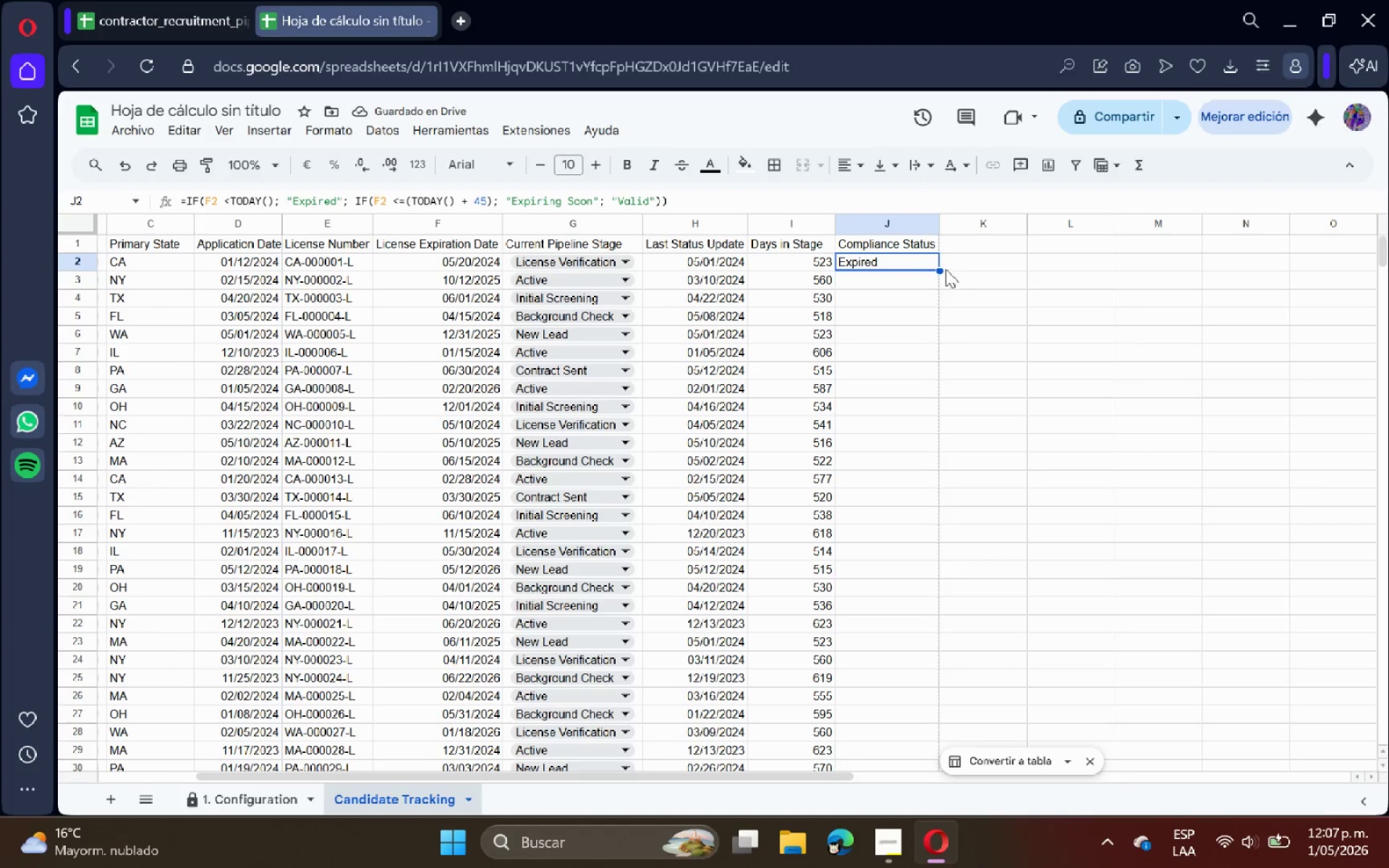 
left_click_drag(start_coordinate=[943, 268], to_coordinate=[945, 357])
 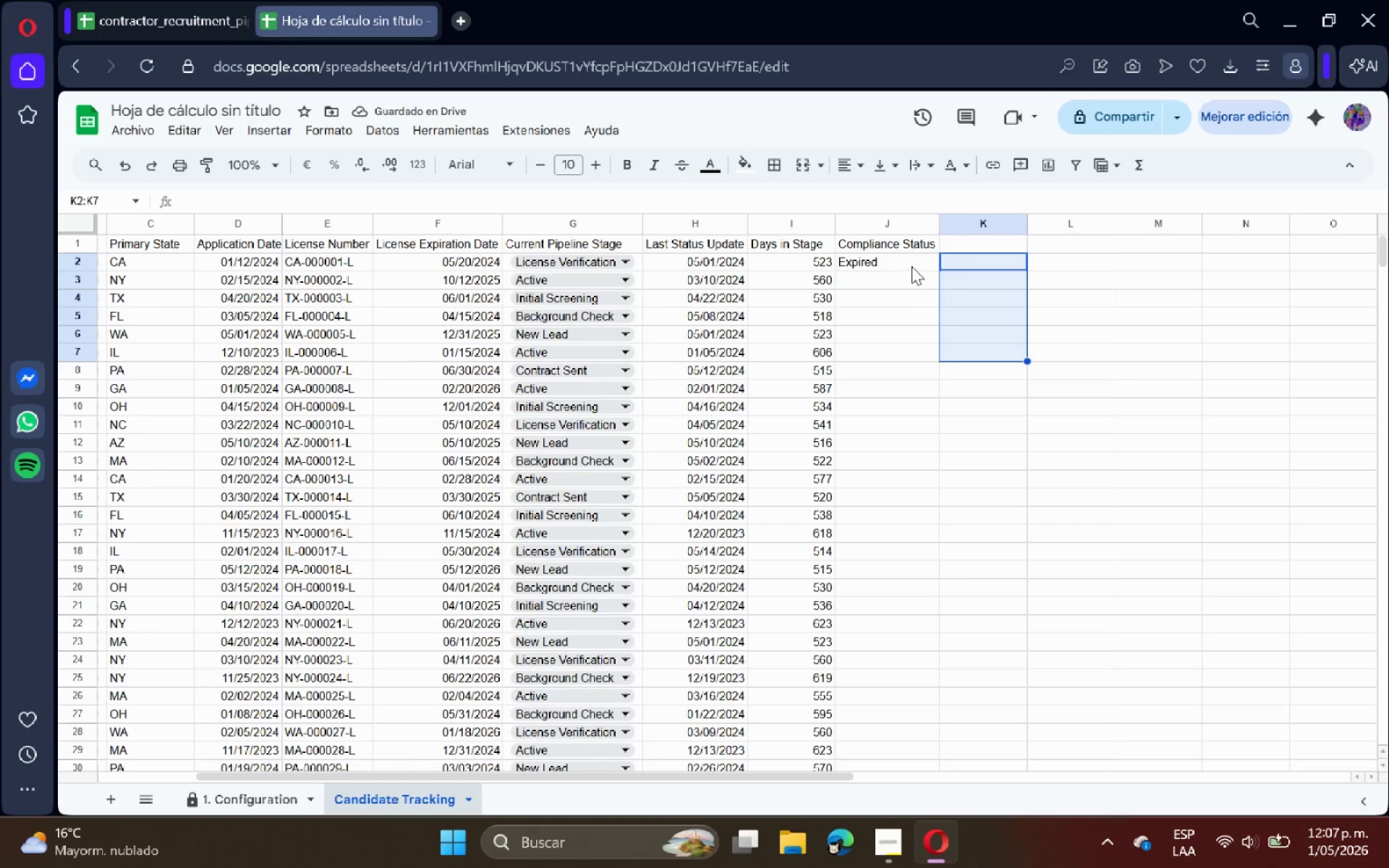 
left_click([912, 266])
 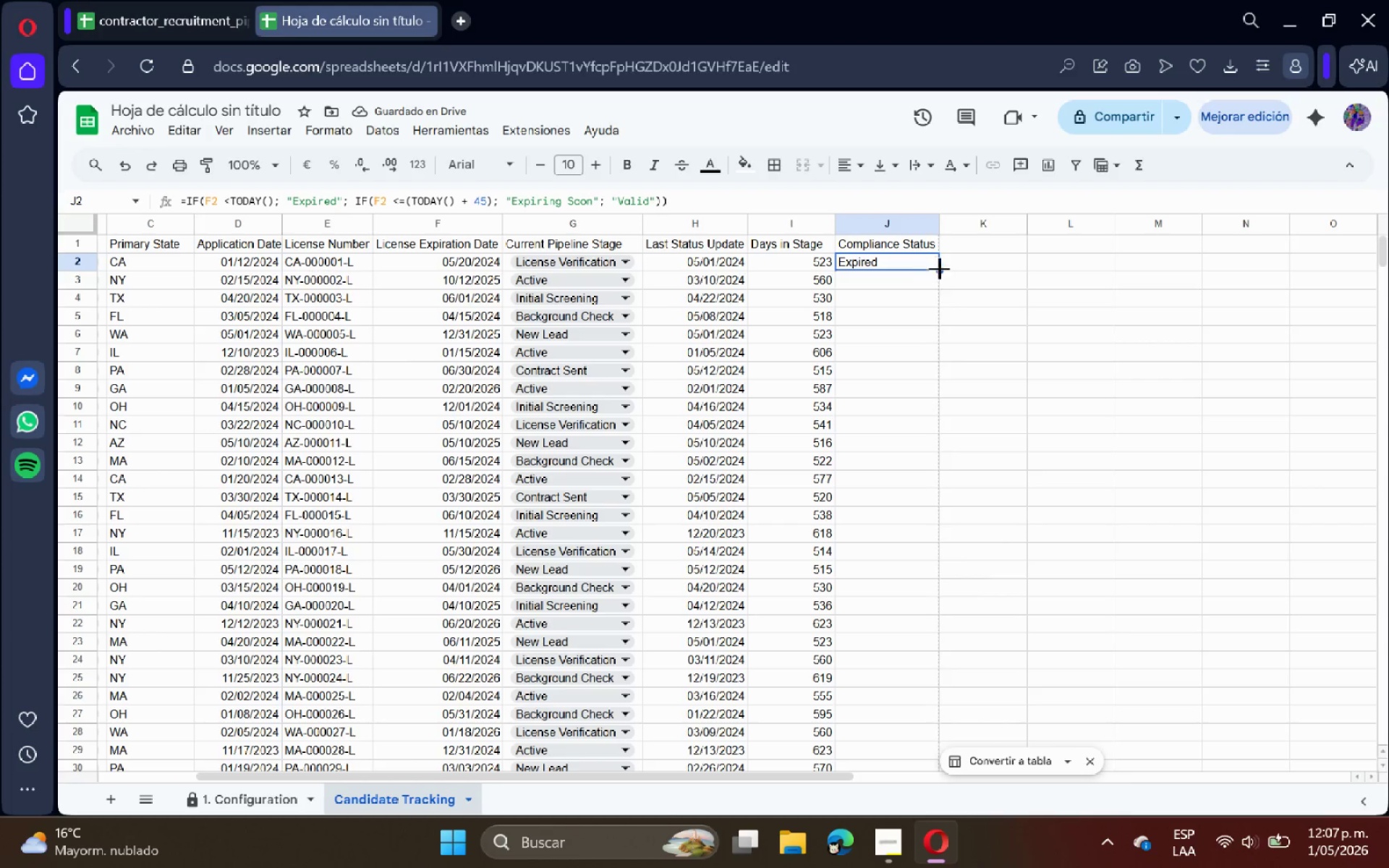 
left_click_drag(start_coordinate=[939, 268], to_coordinate=[899, 428])
 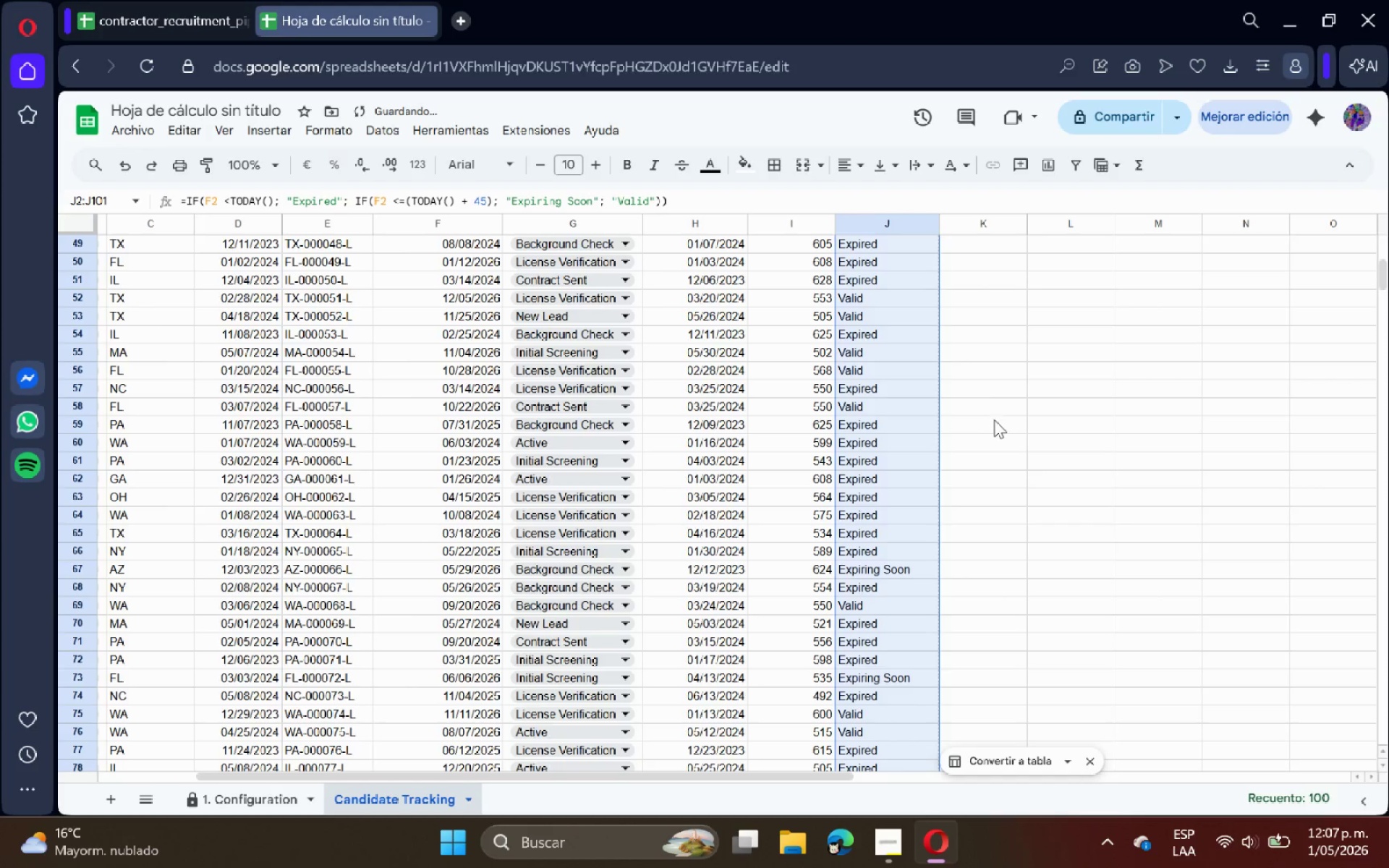 
scroll: coordinate [910, 586], scroll_direction: down, amount: 15.0
 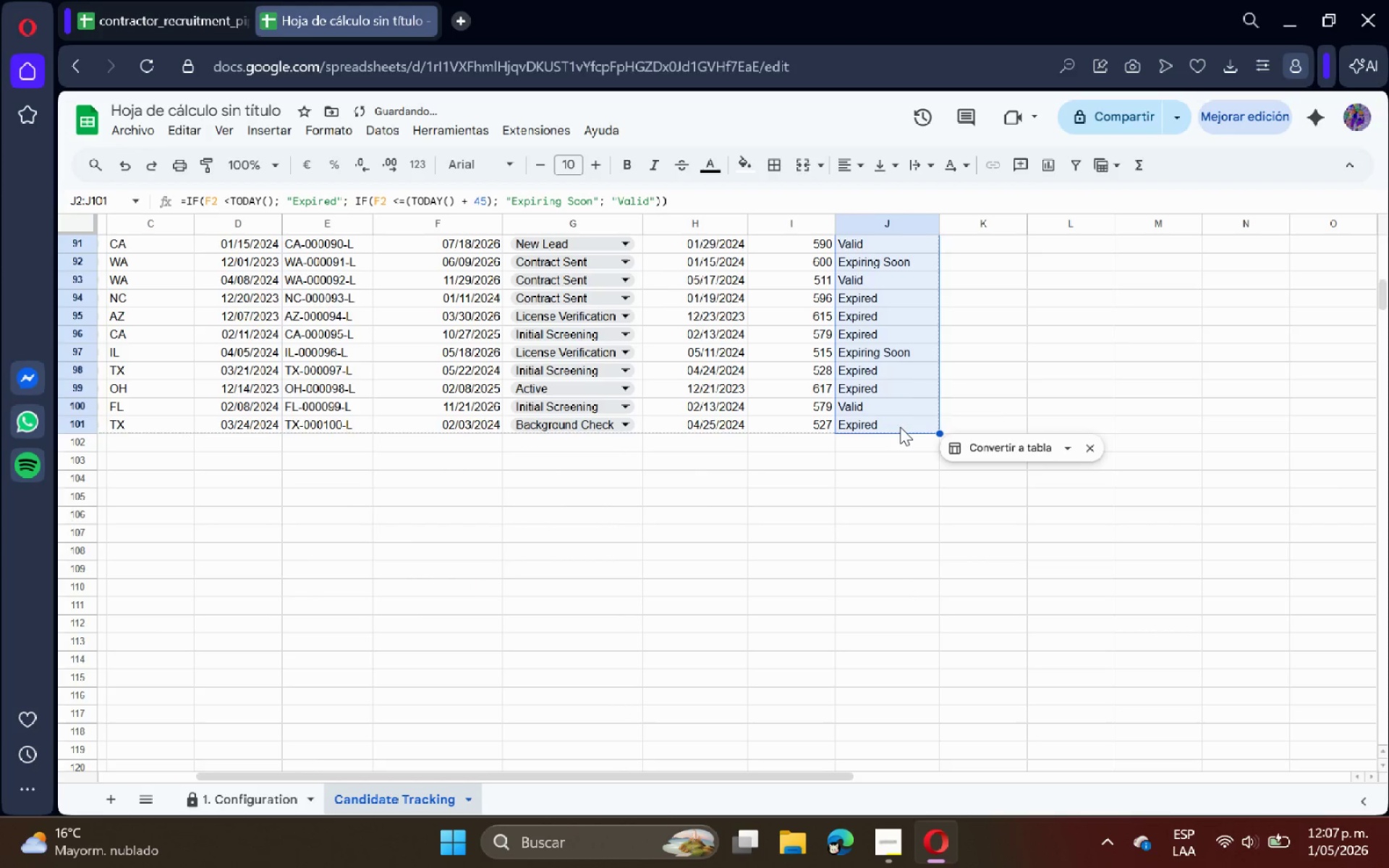 
left_click([993, 420])
 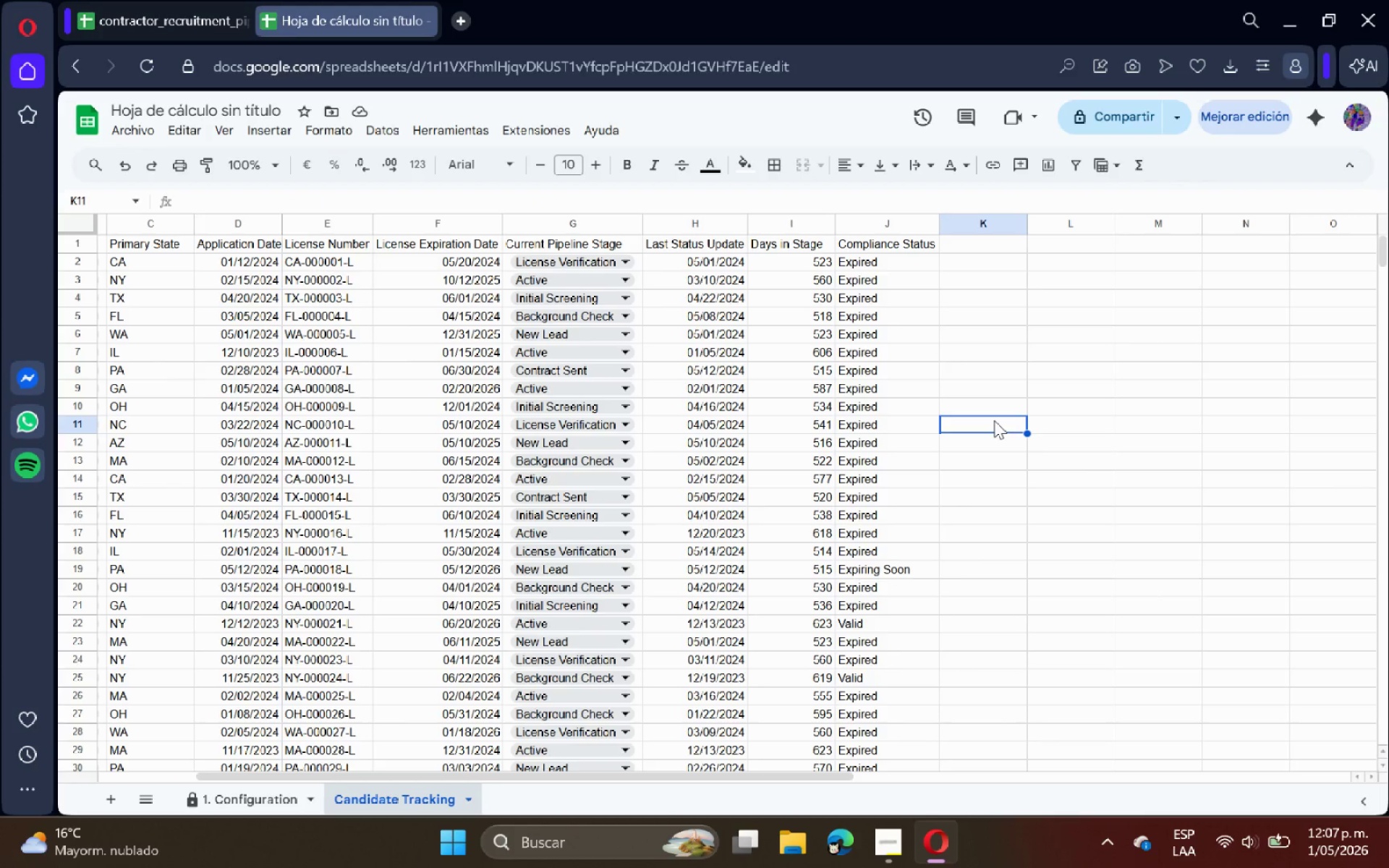 
scroll: coordinate [993, 420], scroll_direction: up, amount: 22.0
 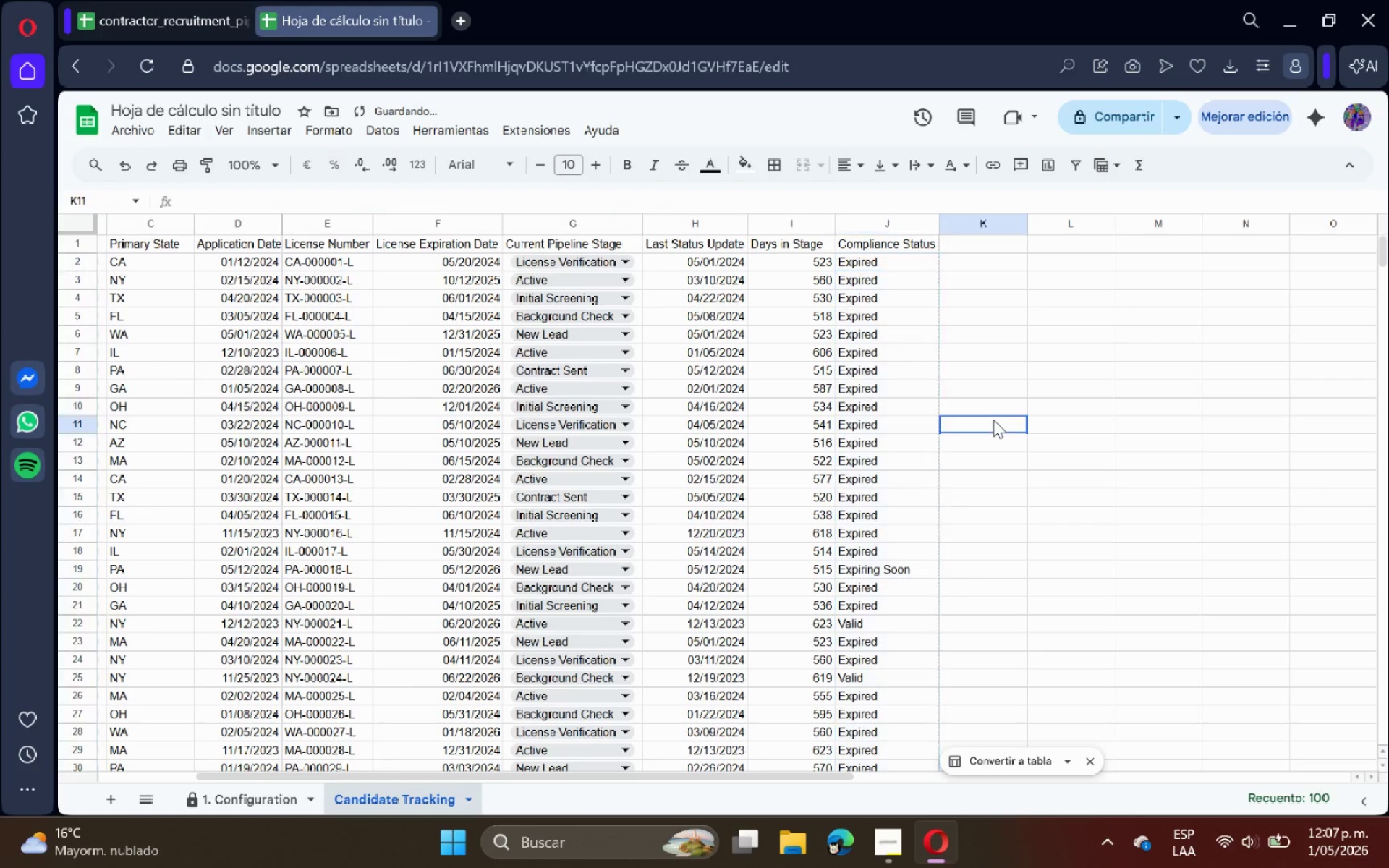 
wait(5.92)
 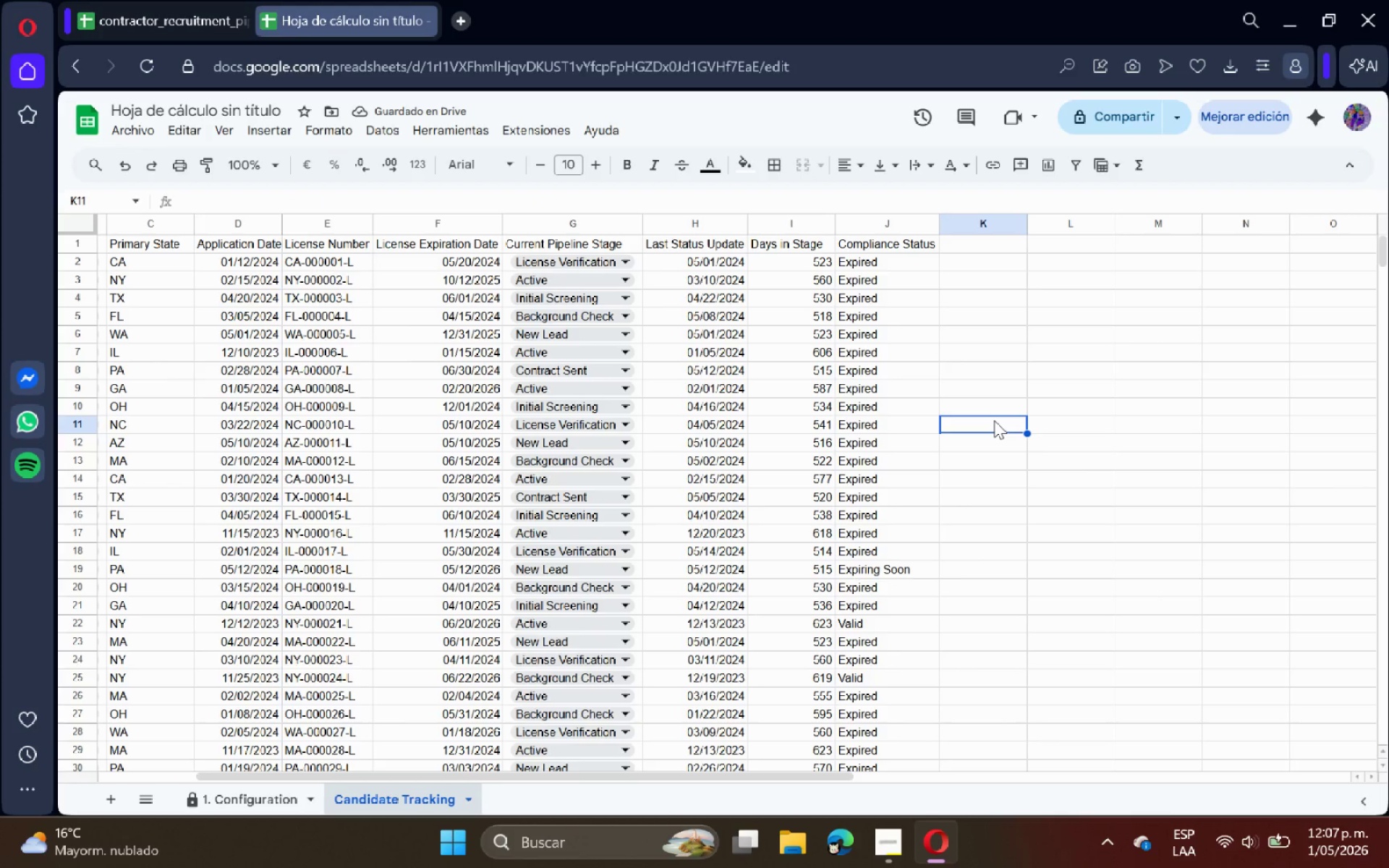 
left_click([883, 841])